 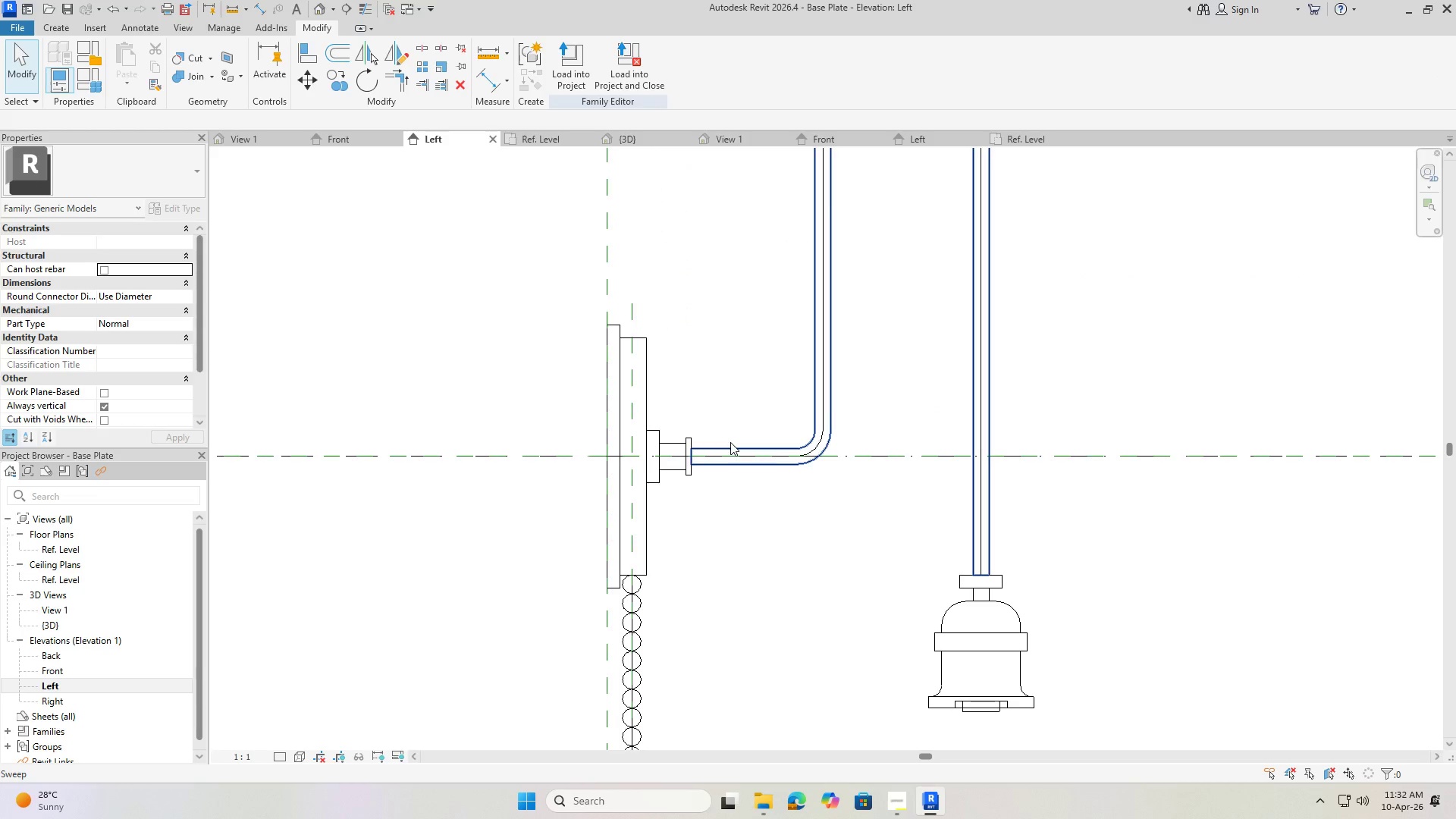 
scroll: coordinate [808, 472], scroll_direction: up, amount: 8.0
 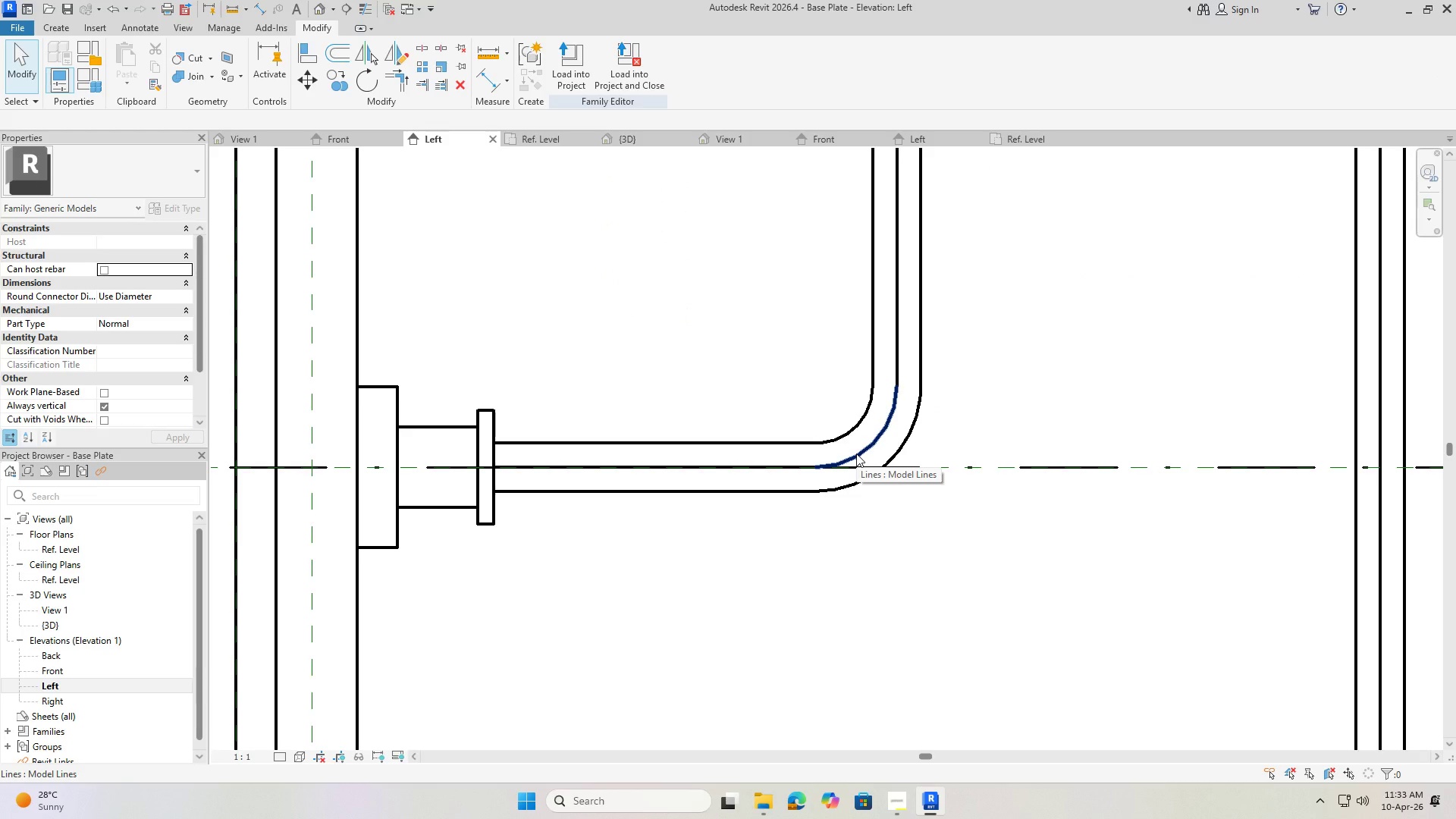 
wait(13.99)
 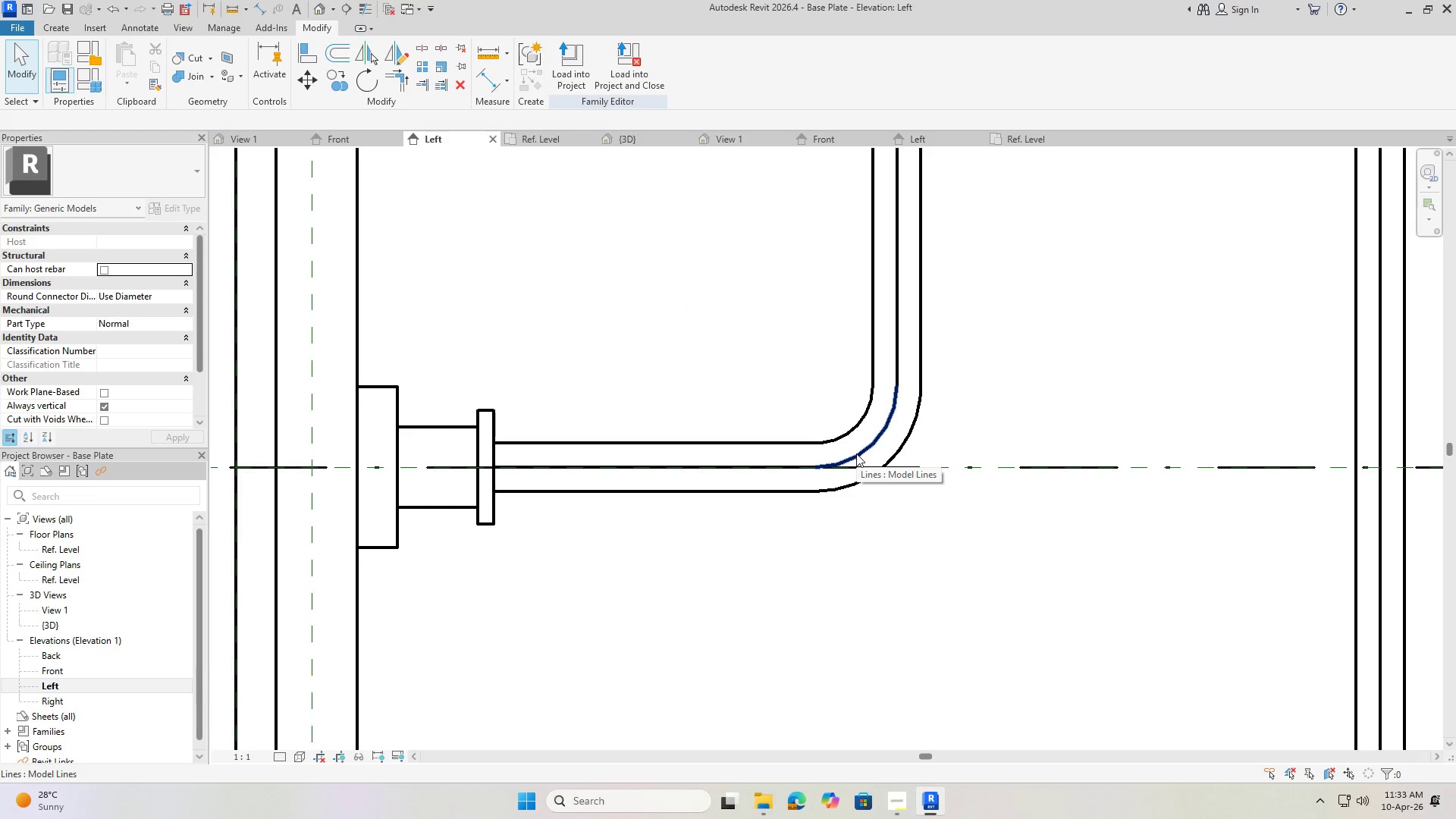 
scroll: coordinate [592, 338], scroll_direction: down, amount: 12.0
 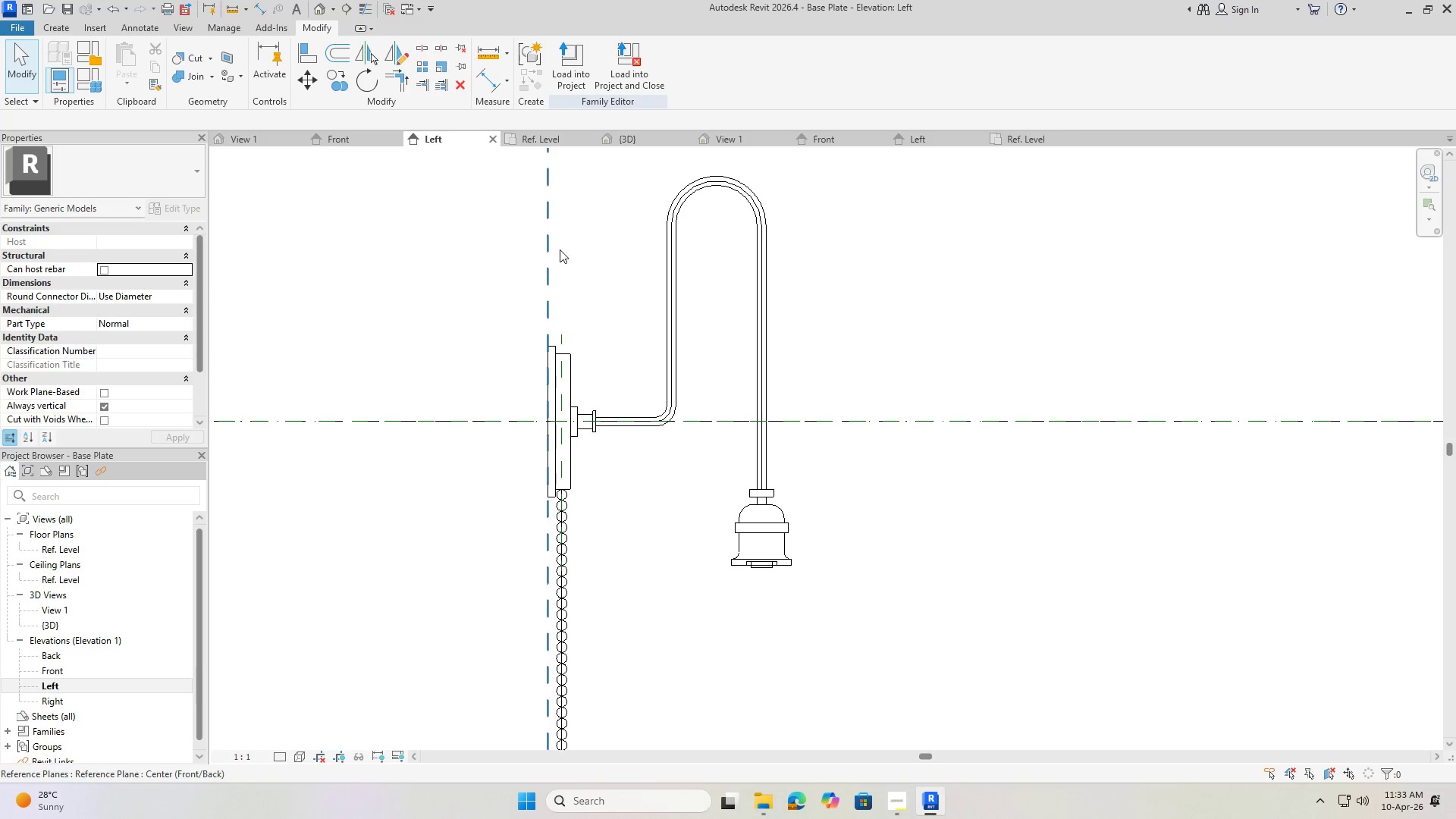 
scroll: coordinate [512, 403], scroll_direction: up, amount: 17.0
 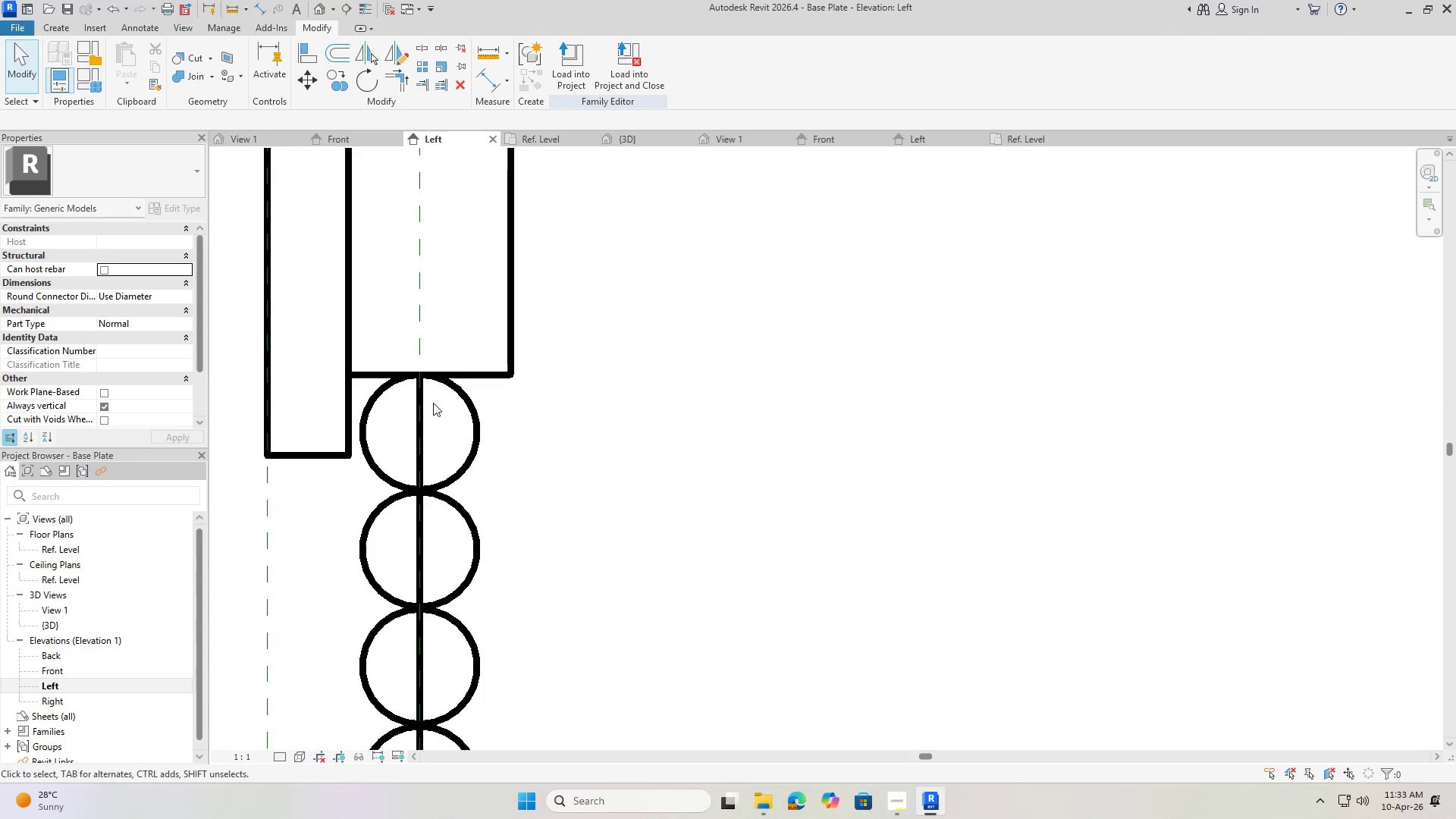 
scroll: coordinate [632, 413], scroll_direction: down, amount: 19.0
 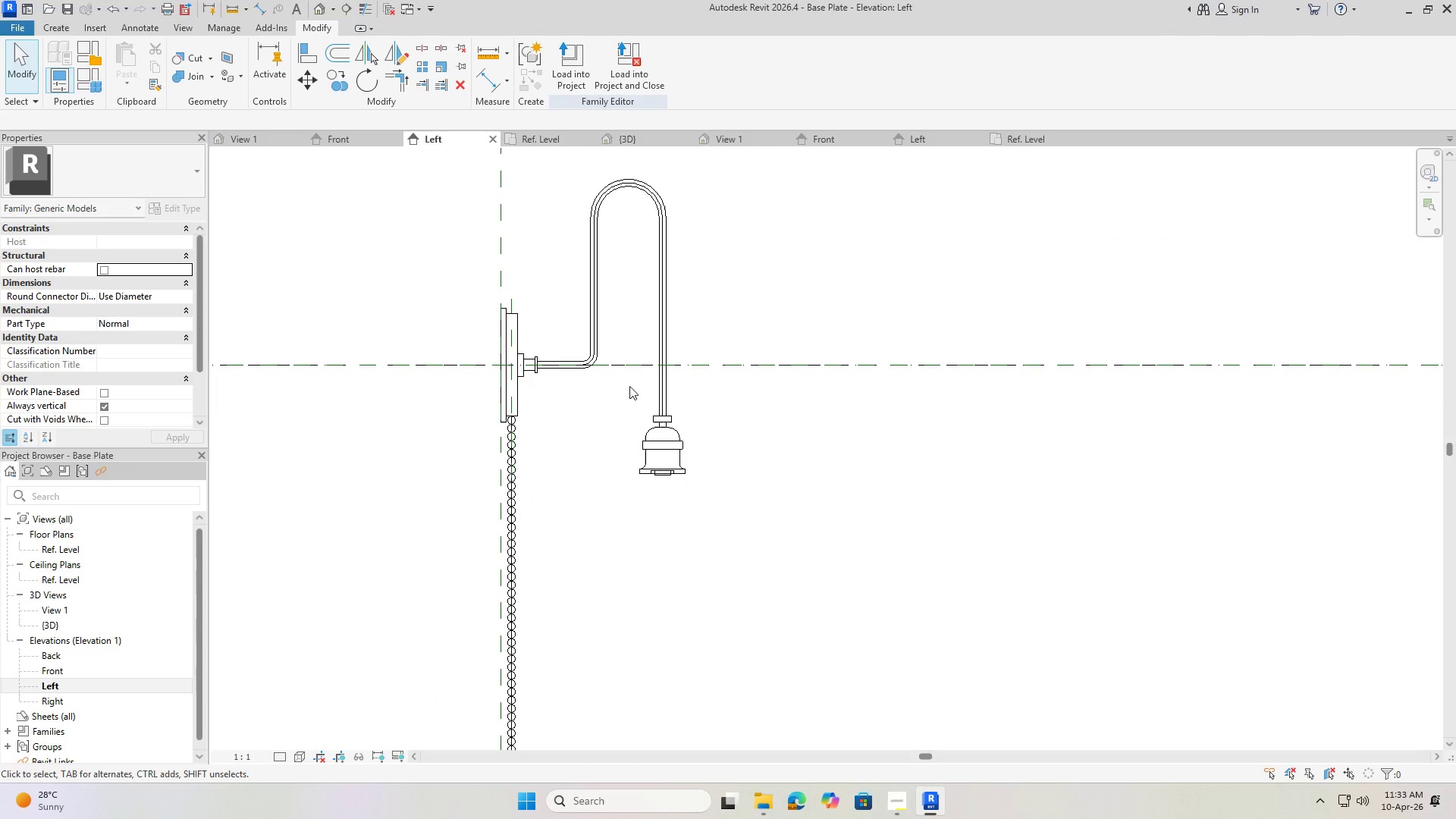 
left_click([58, 33])
 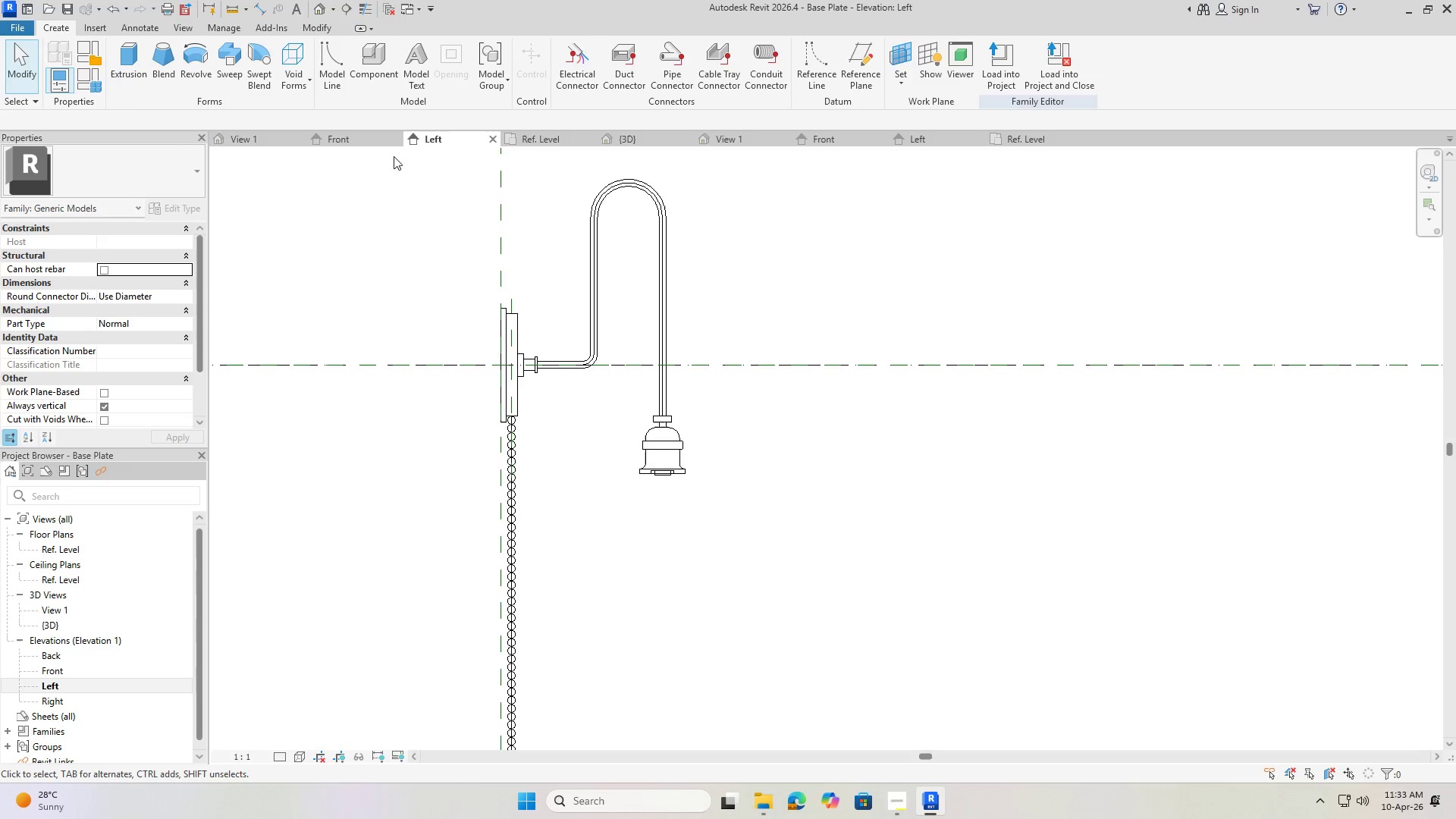 
left_click([856, 75])
 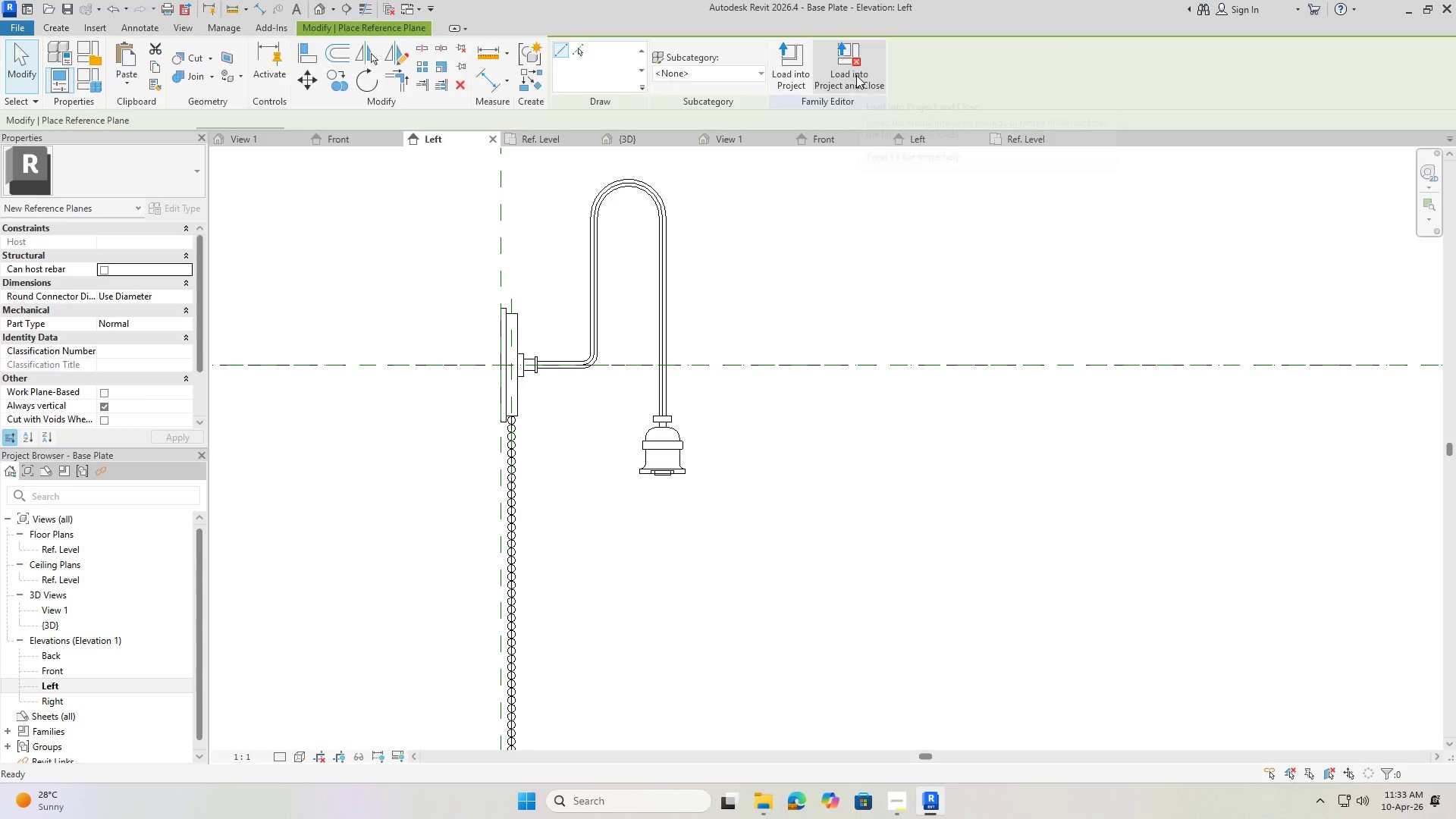 
mouse_move([843, 104])
 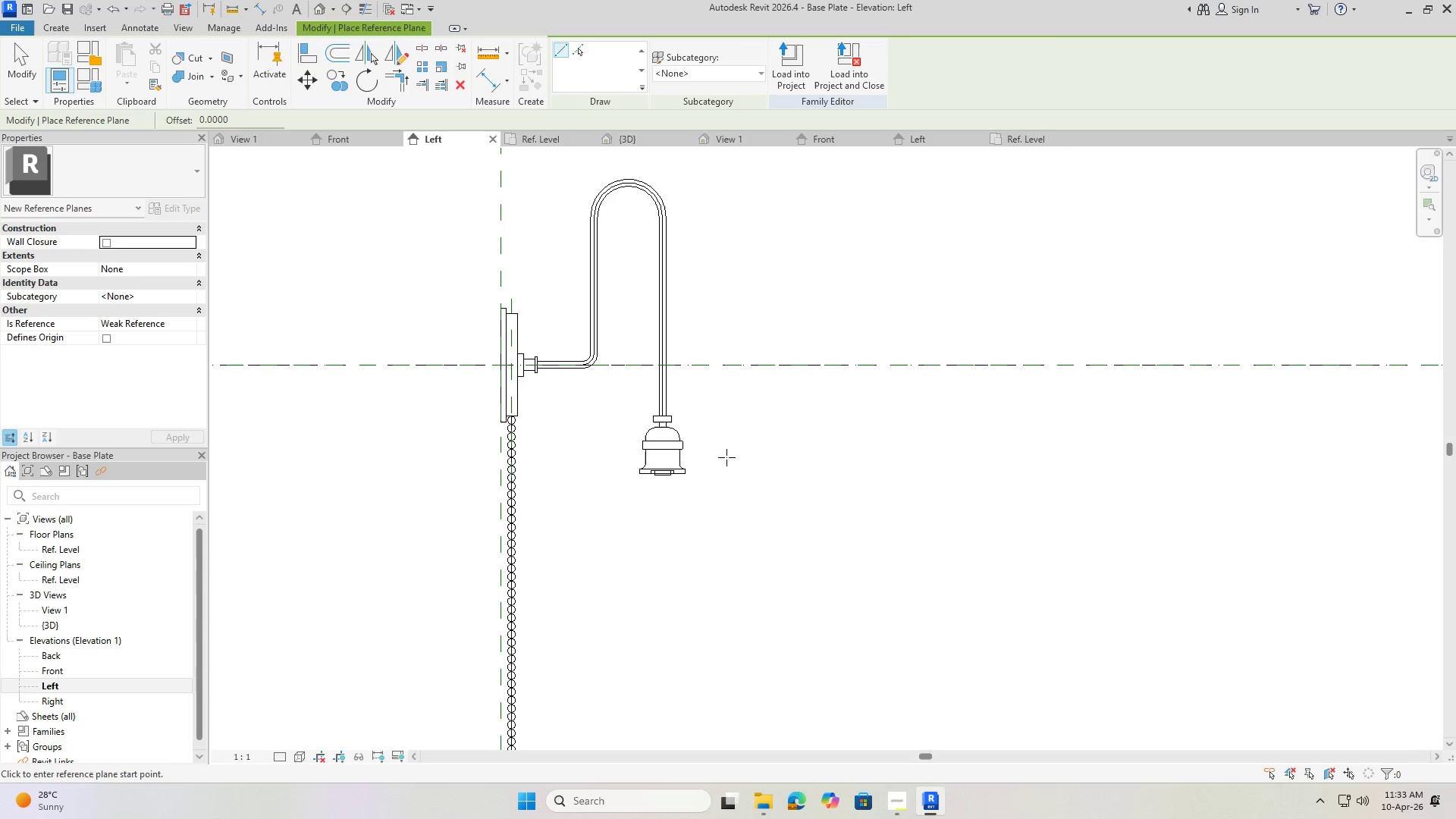 
scroll: coordinate [618, 492], scroll_direction: up, amount: 16.0
 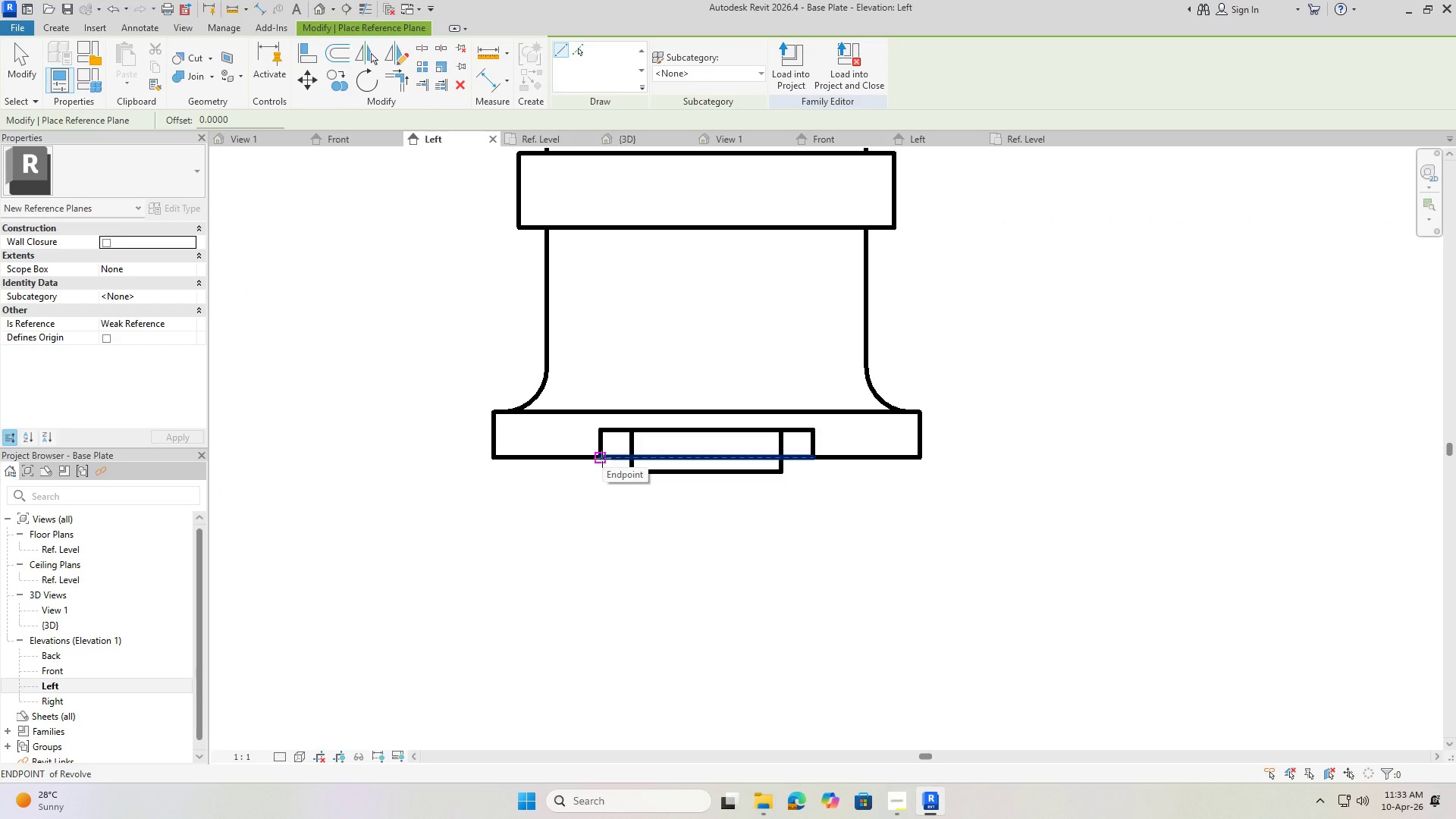 
left_click([602, 459])
 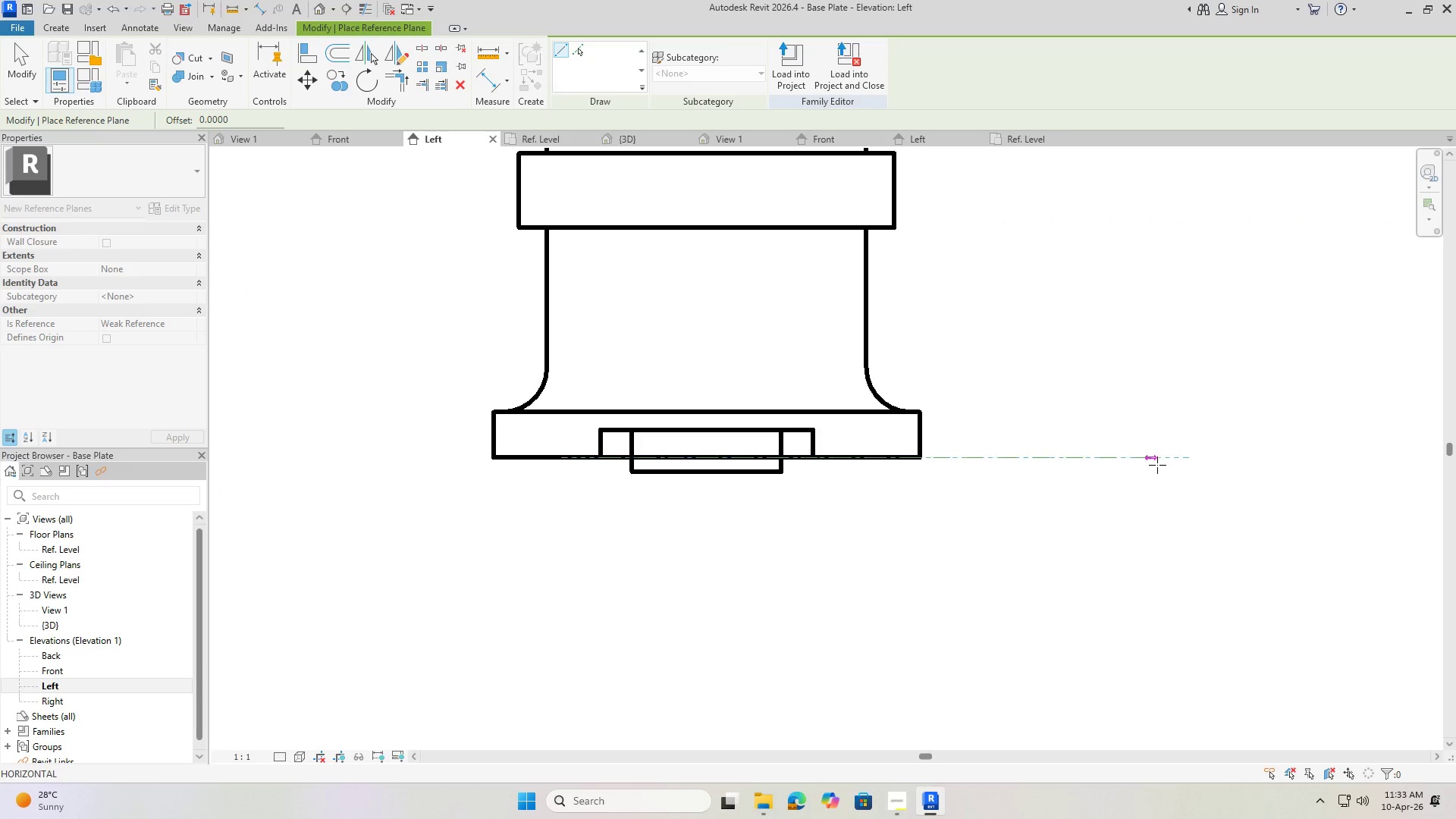 
scroll: coordinate [728, 414], scroll_direction: down, amount: 6.0
 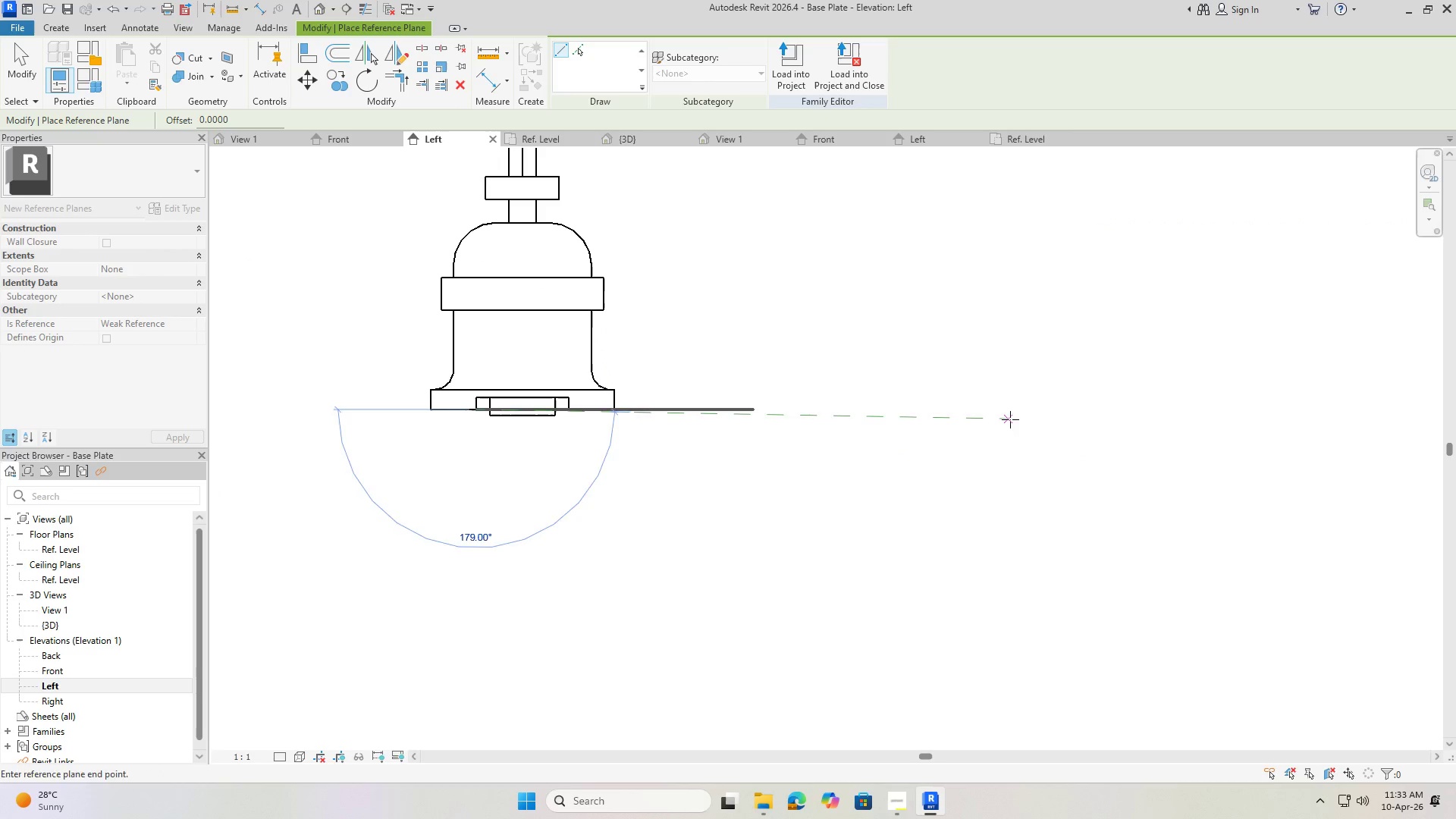 
left_click([1020, 413])
 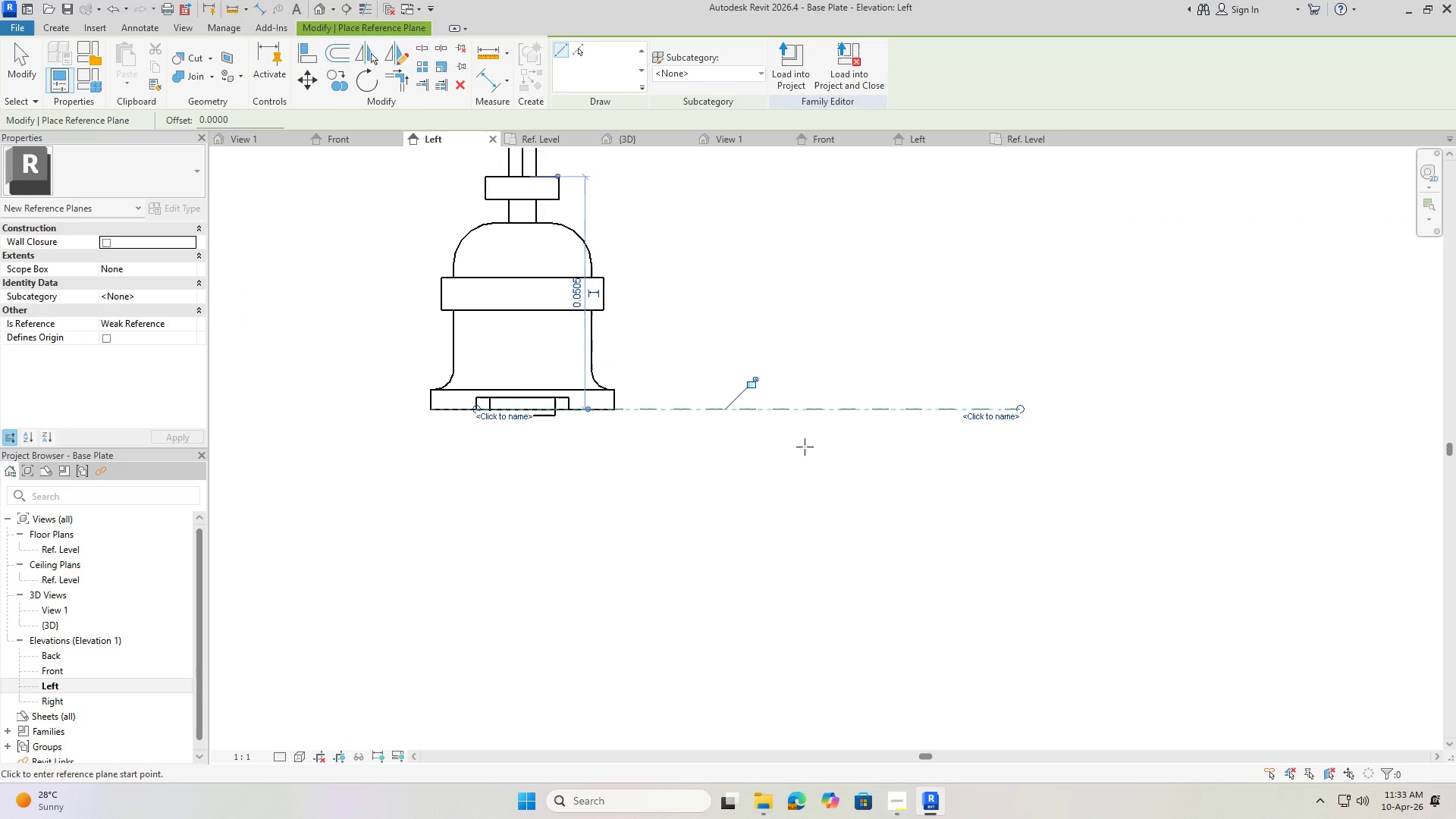 
key(Escape)
 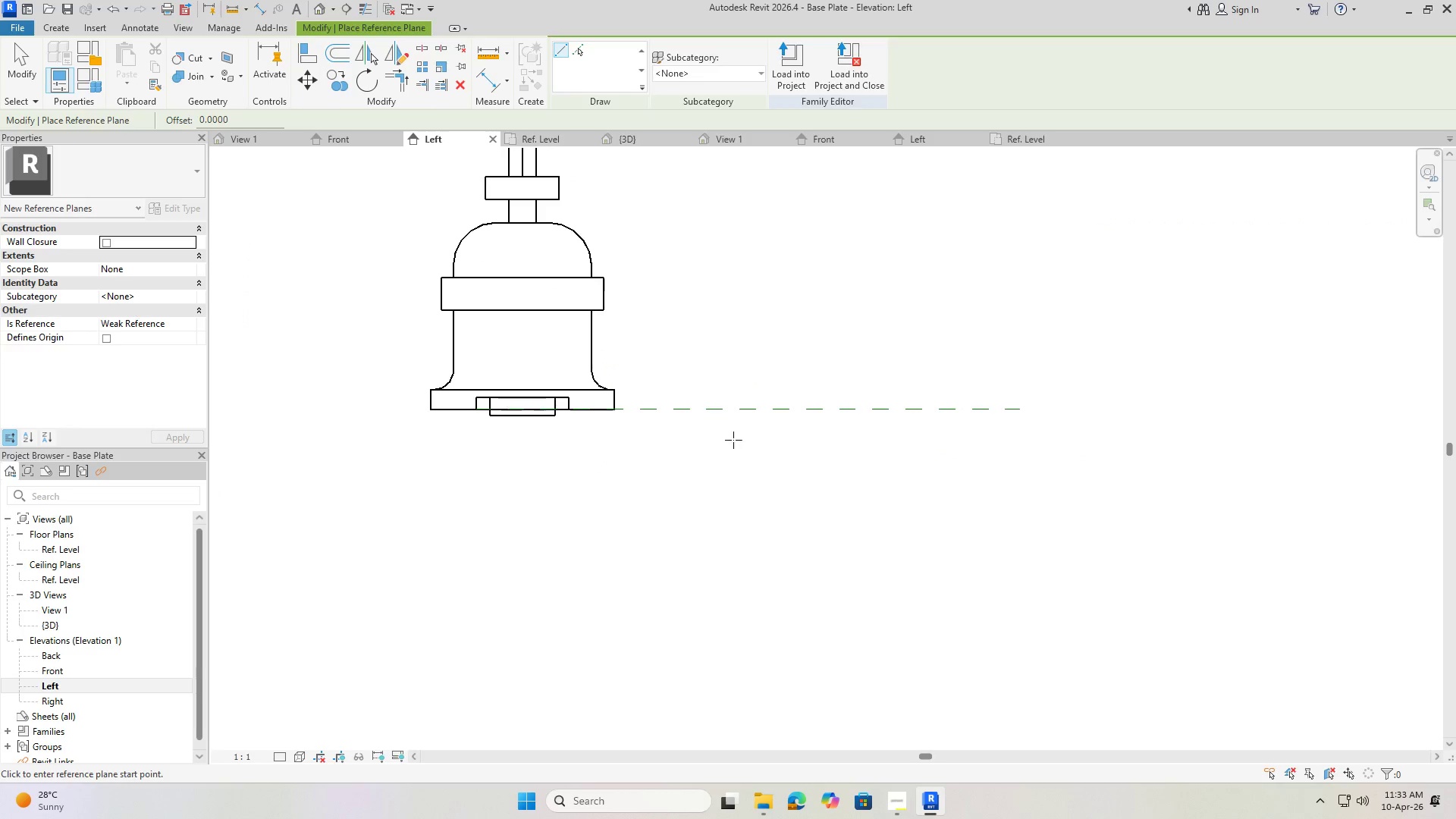 
key(Escape)
 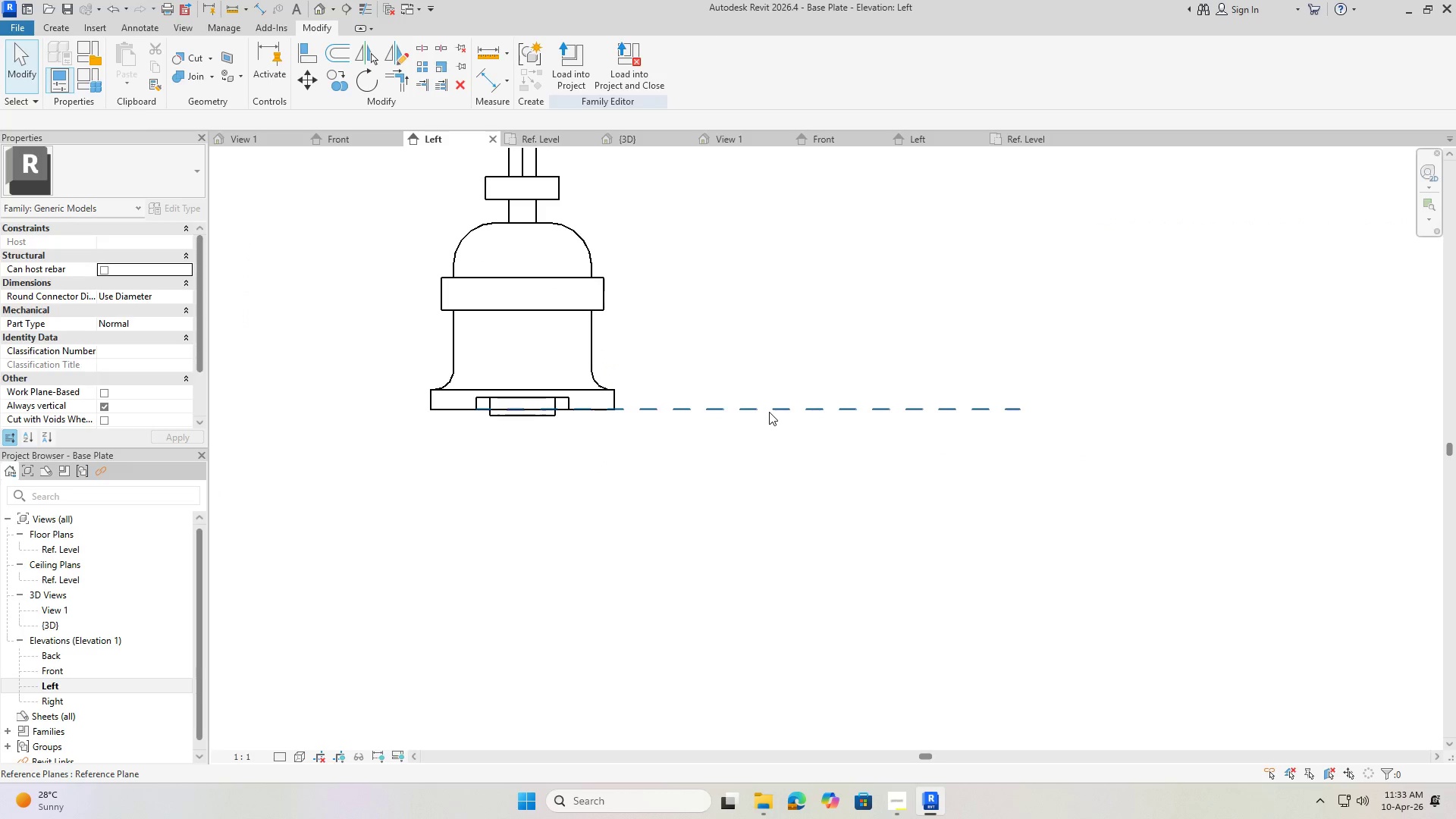 
left_click([769, 412])
 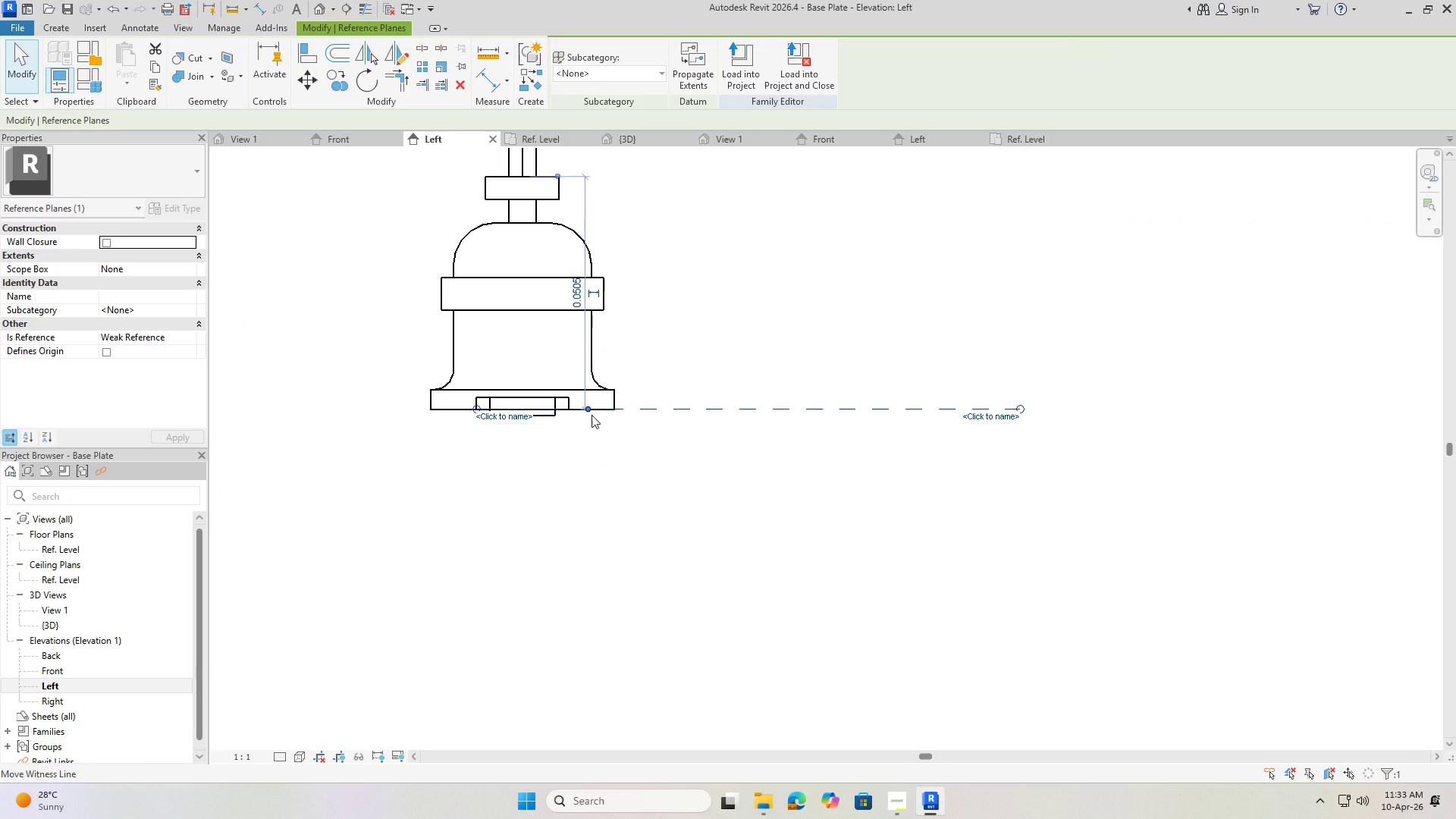 
left_click_drag(start_coordinate=[588, 410], to_coordinate=[372, 403])
 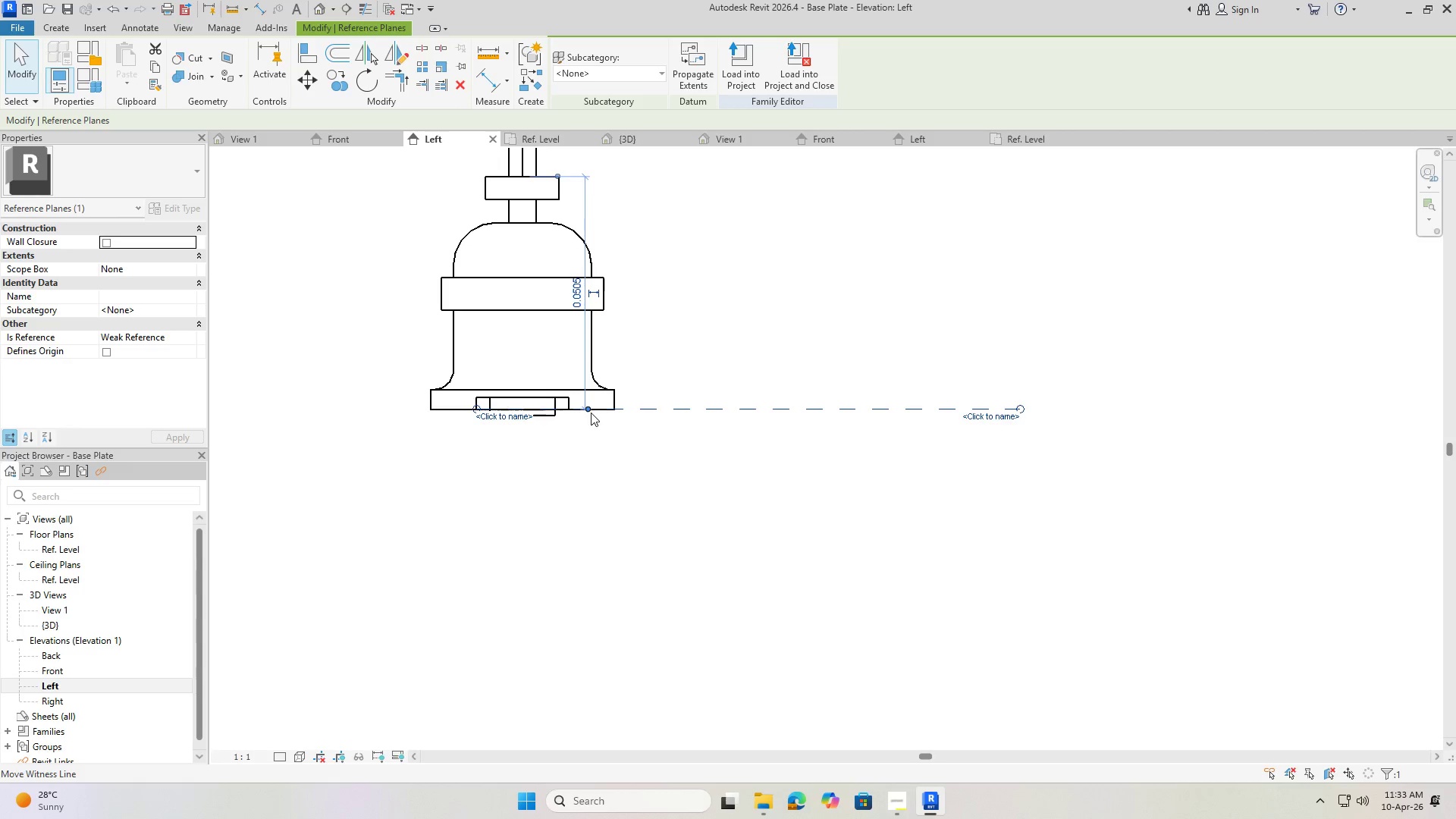 
left_click_drag(start_coordinate=[588, 410], to_coordinate=[497, 415])
 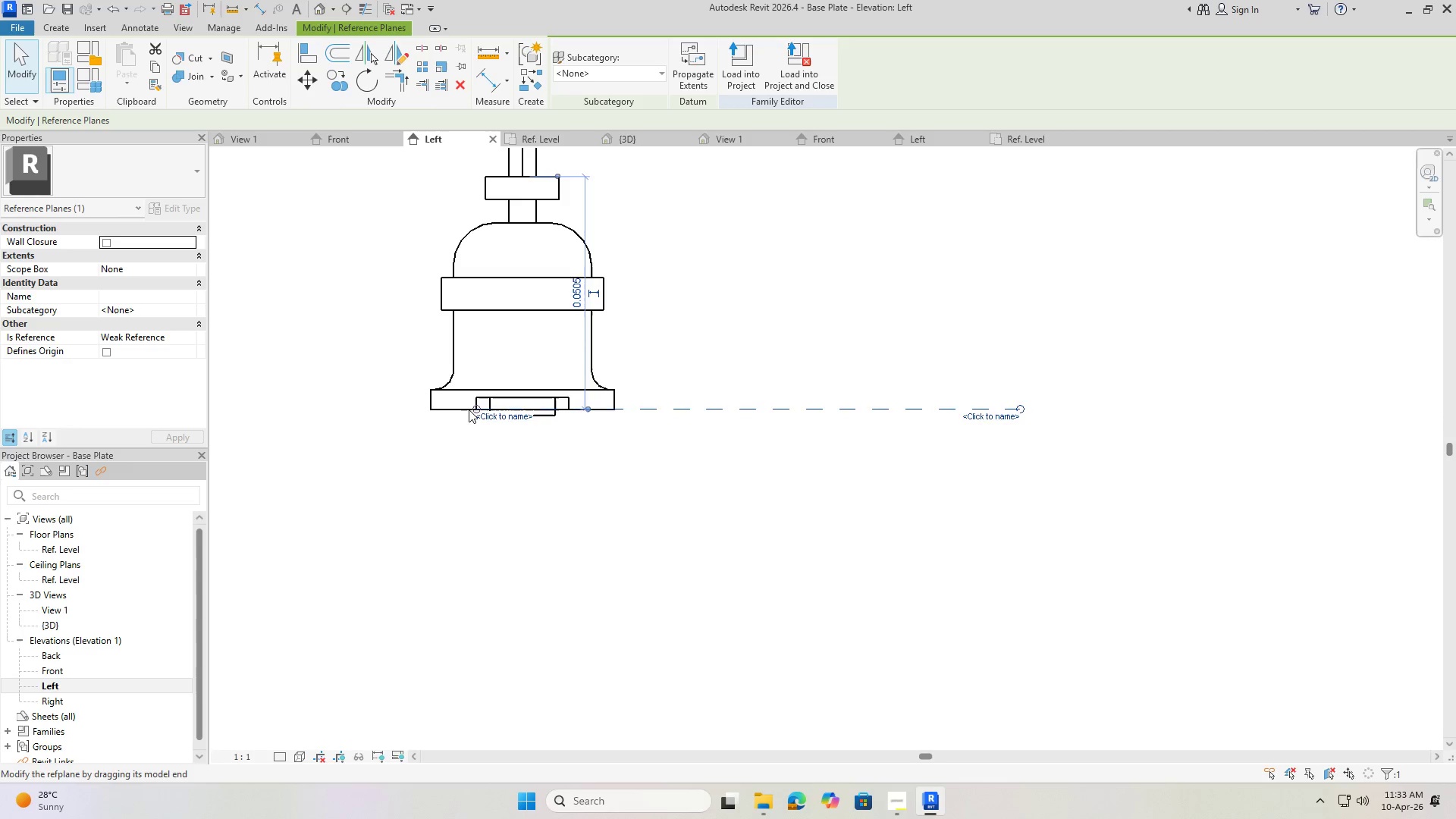 
scroll: coordinate [468, 410], scroll_direction: up, amount: 4.0
 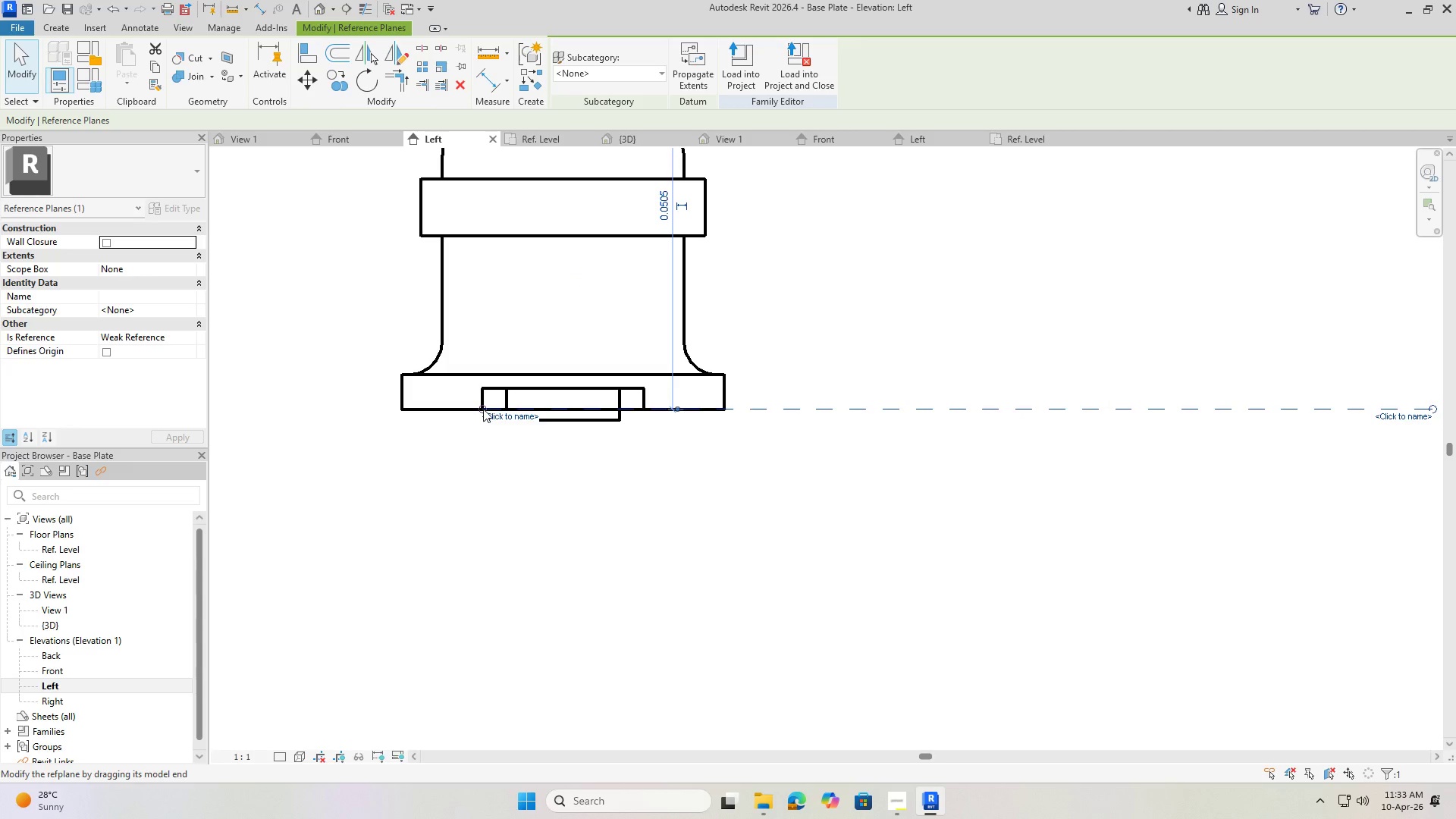 
left_click_drag(start_coordinate=[483, 409], to_coordinate=[247, 419])
 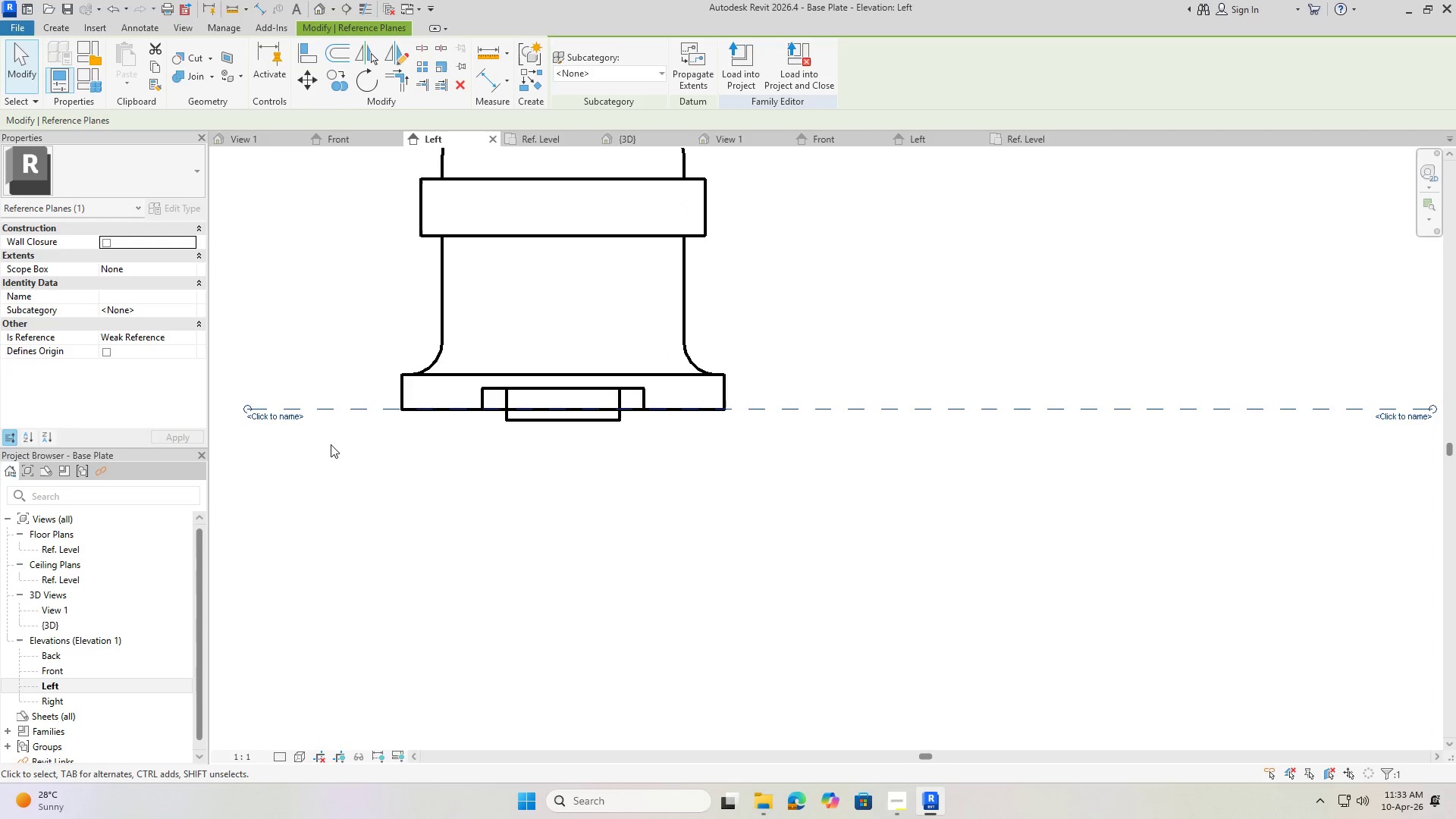 
scroll: coordinate [433, 482], scroll_direction: down, amount: 3.0
 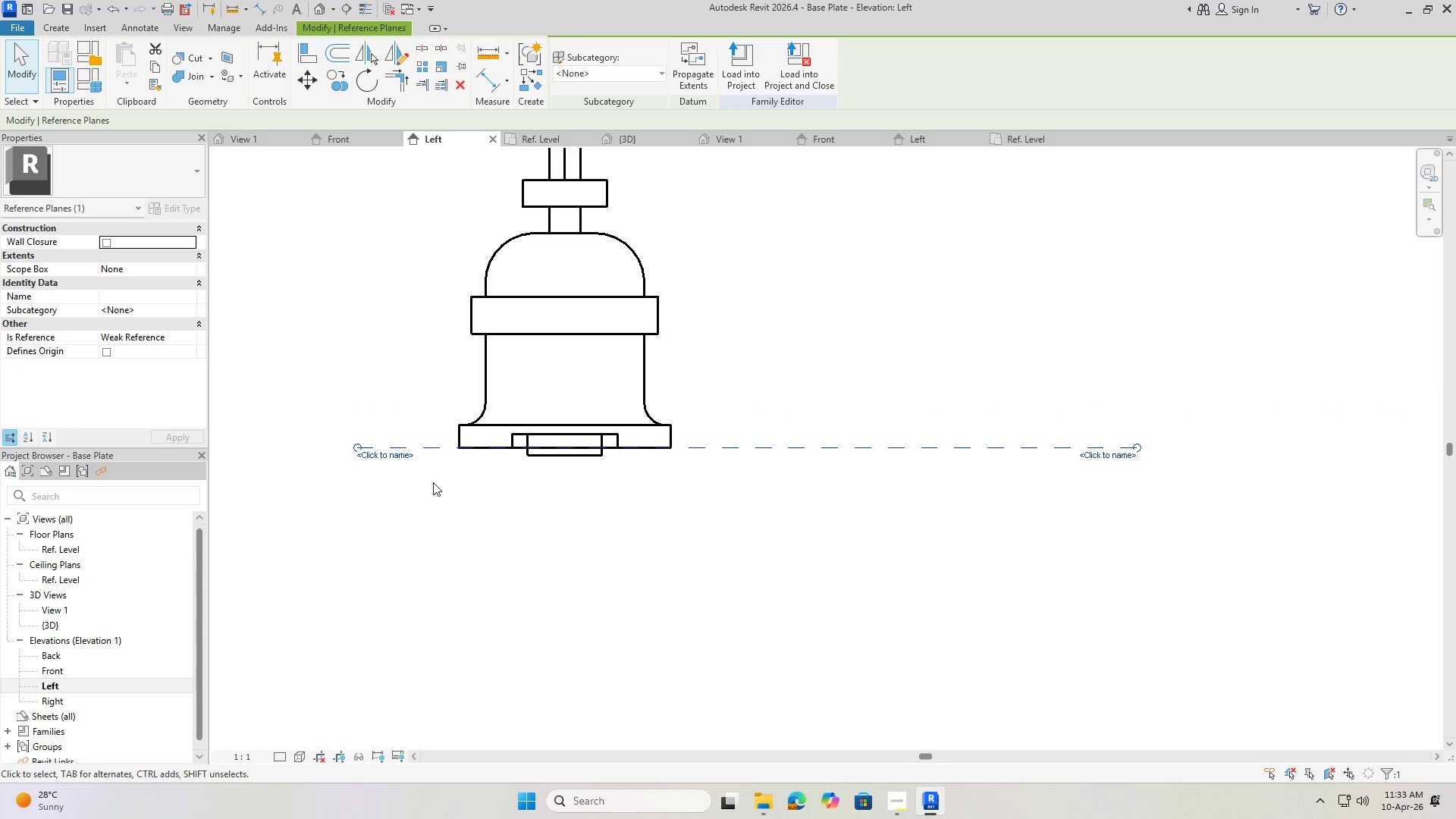 
key(Escape)
 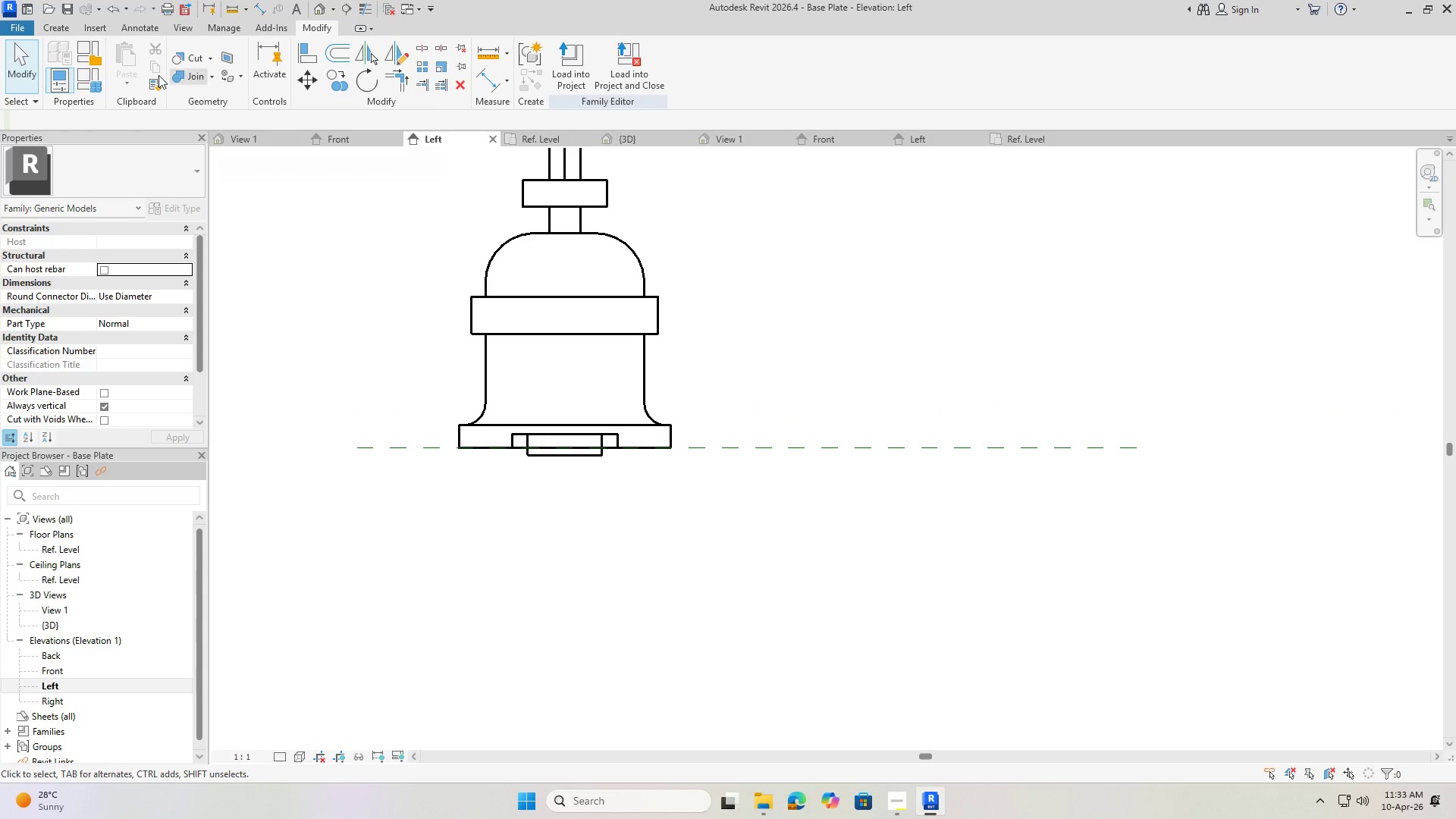 
left_click([50, 30])
 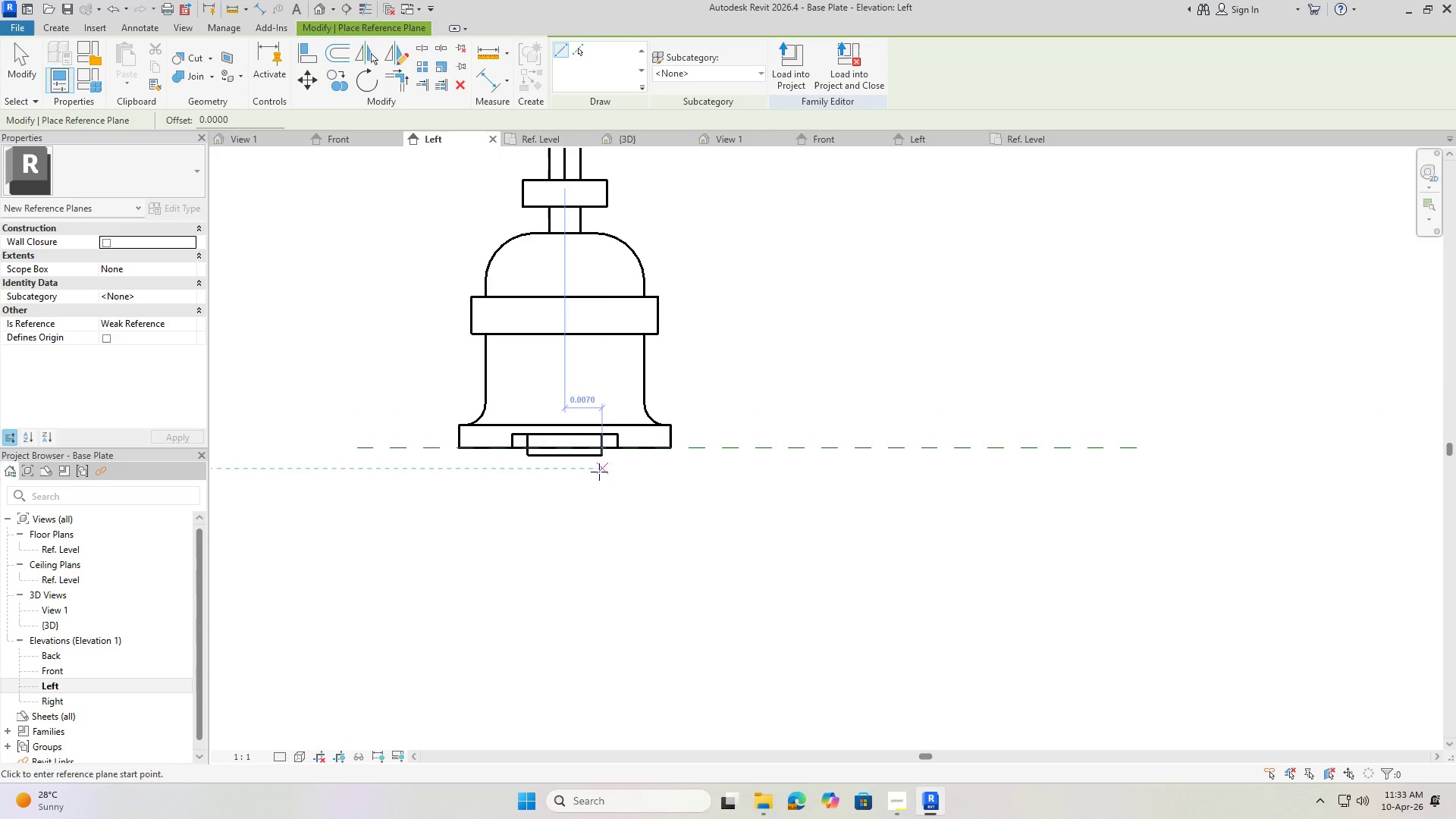 
scroll: coordinate [583, 457], scroll_direction: up, amount: 5.0
 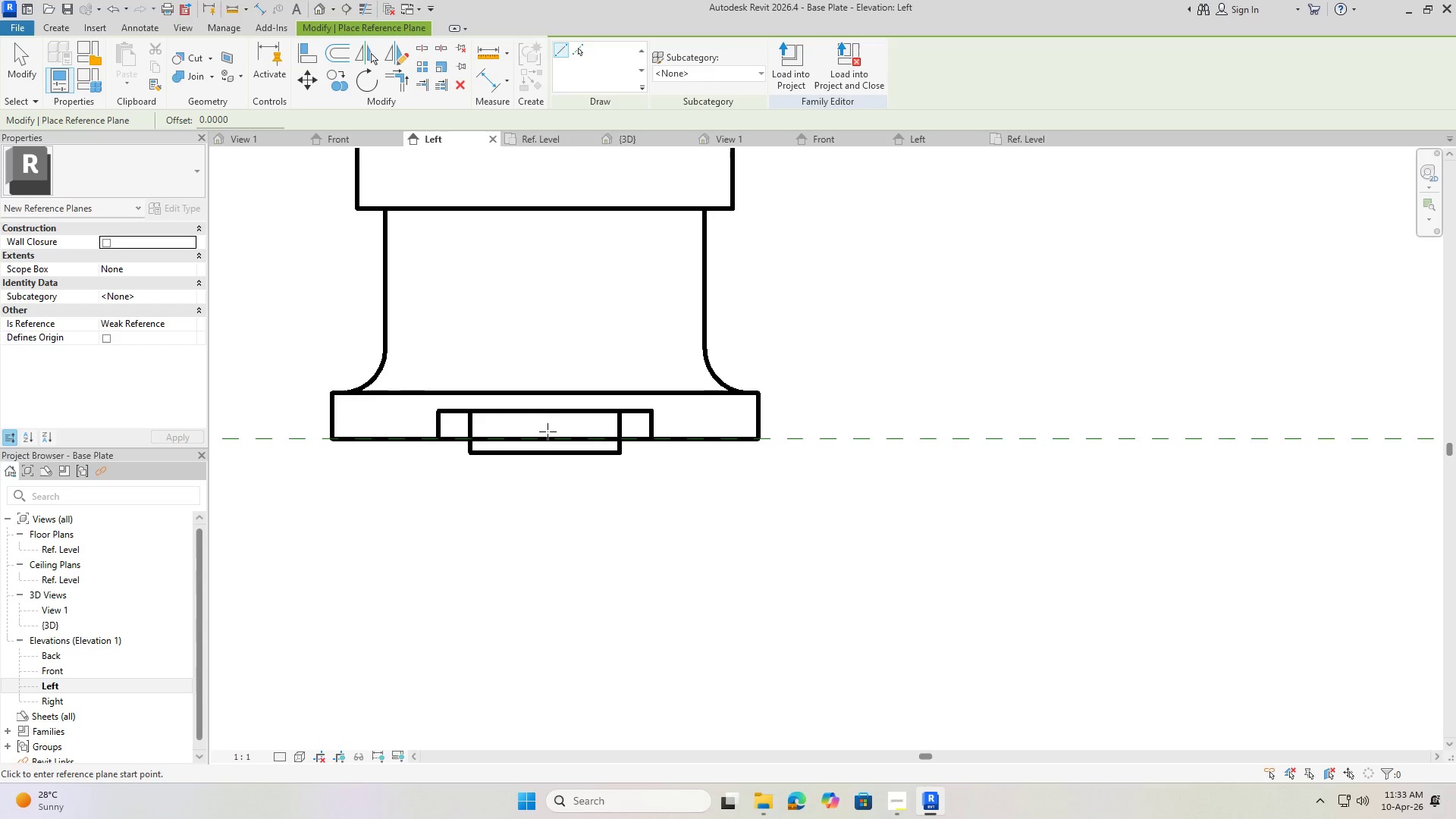 
left_click([544, 437])
 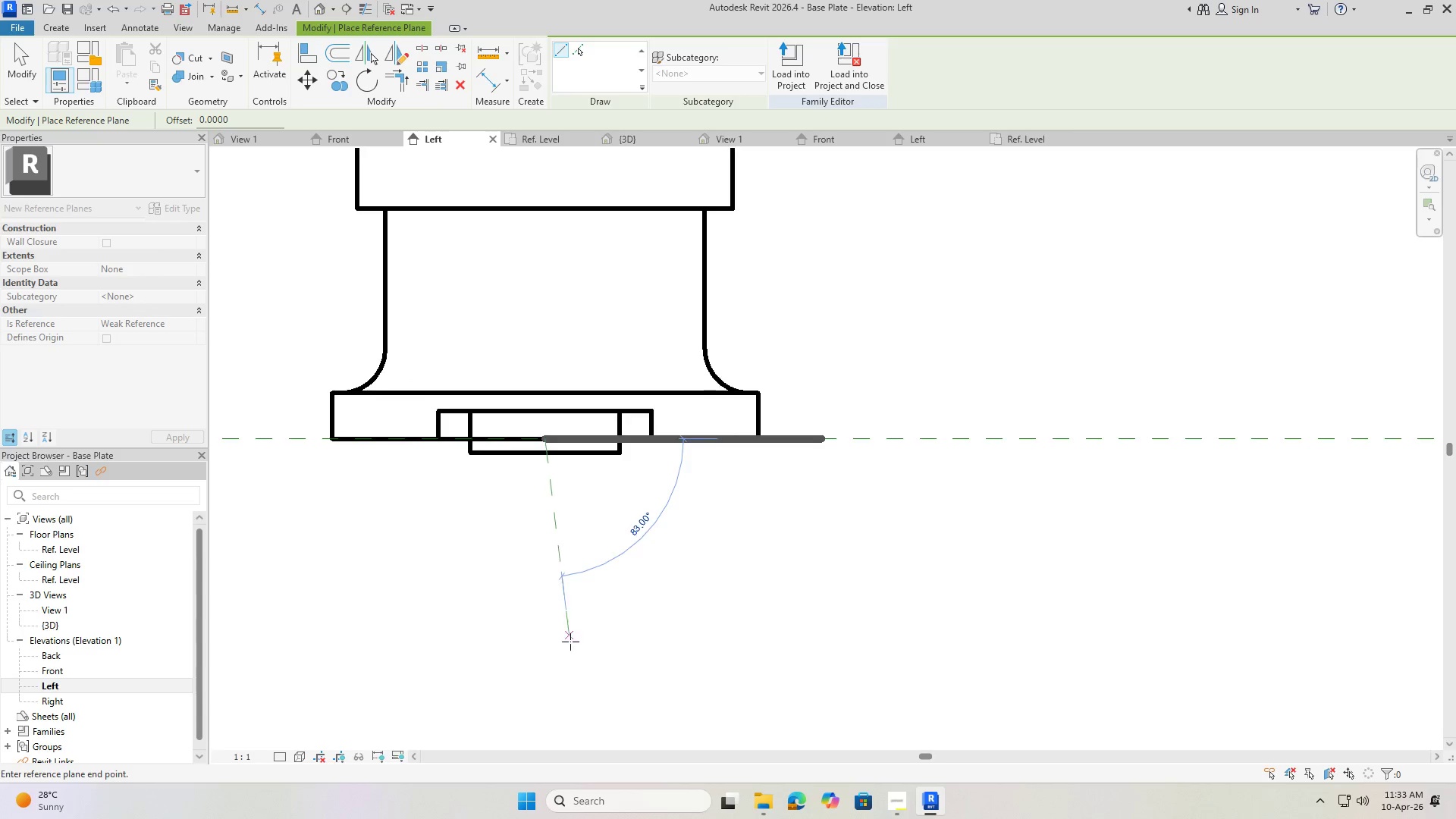 
scroll: coordinate [601, 397], scroll_direction: down, amount: 4.0
 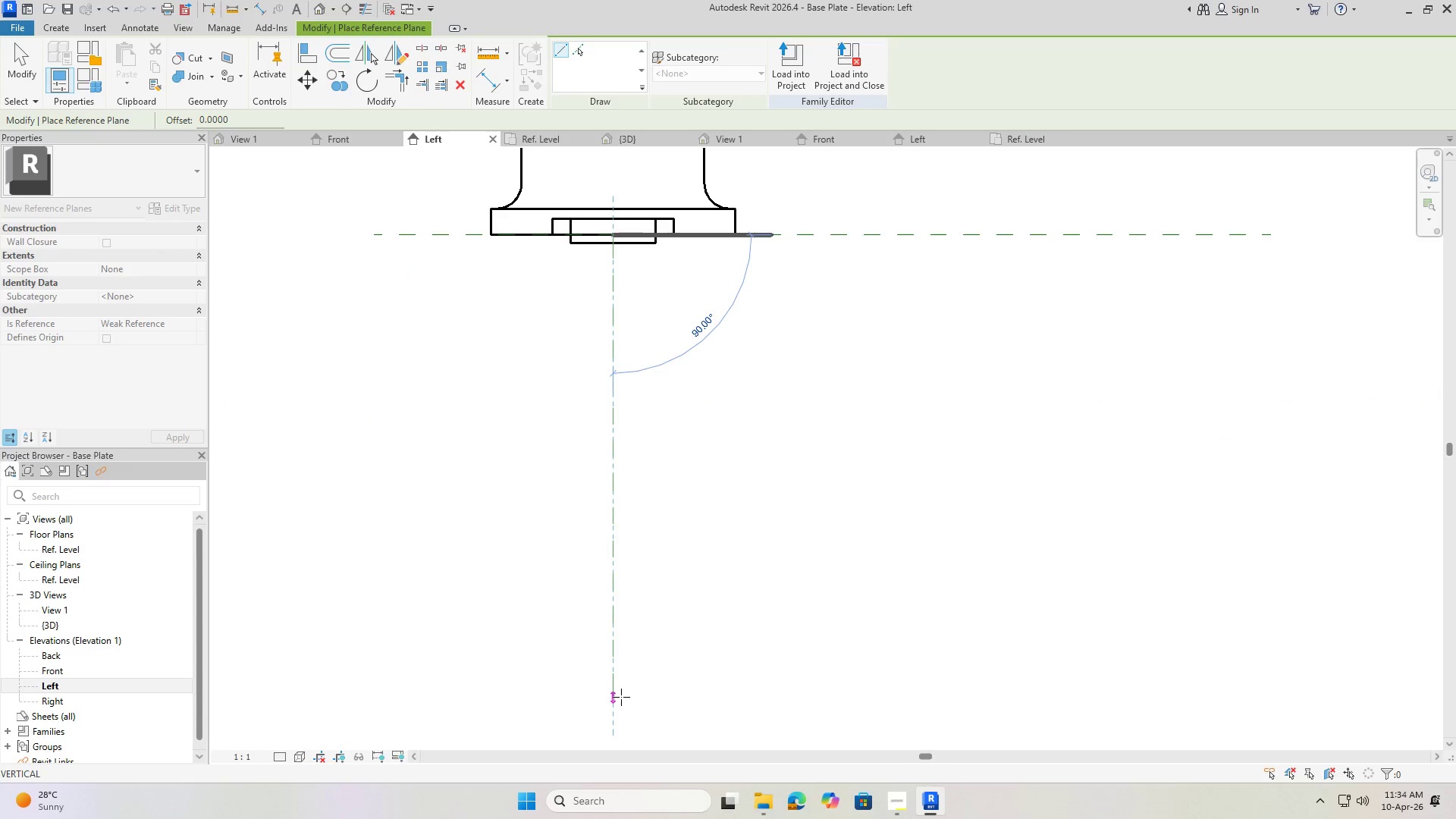 
left_click([621, 700])
 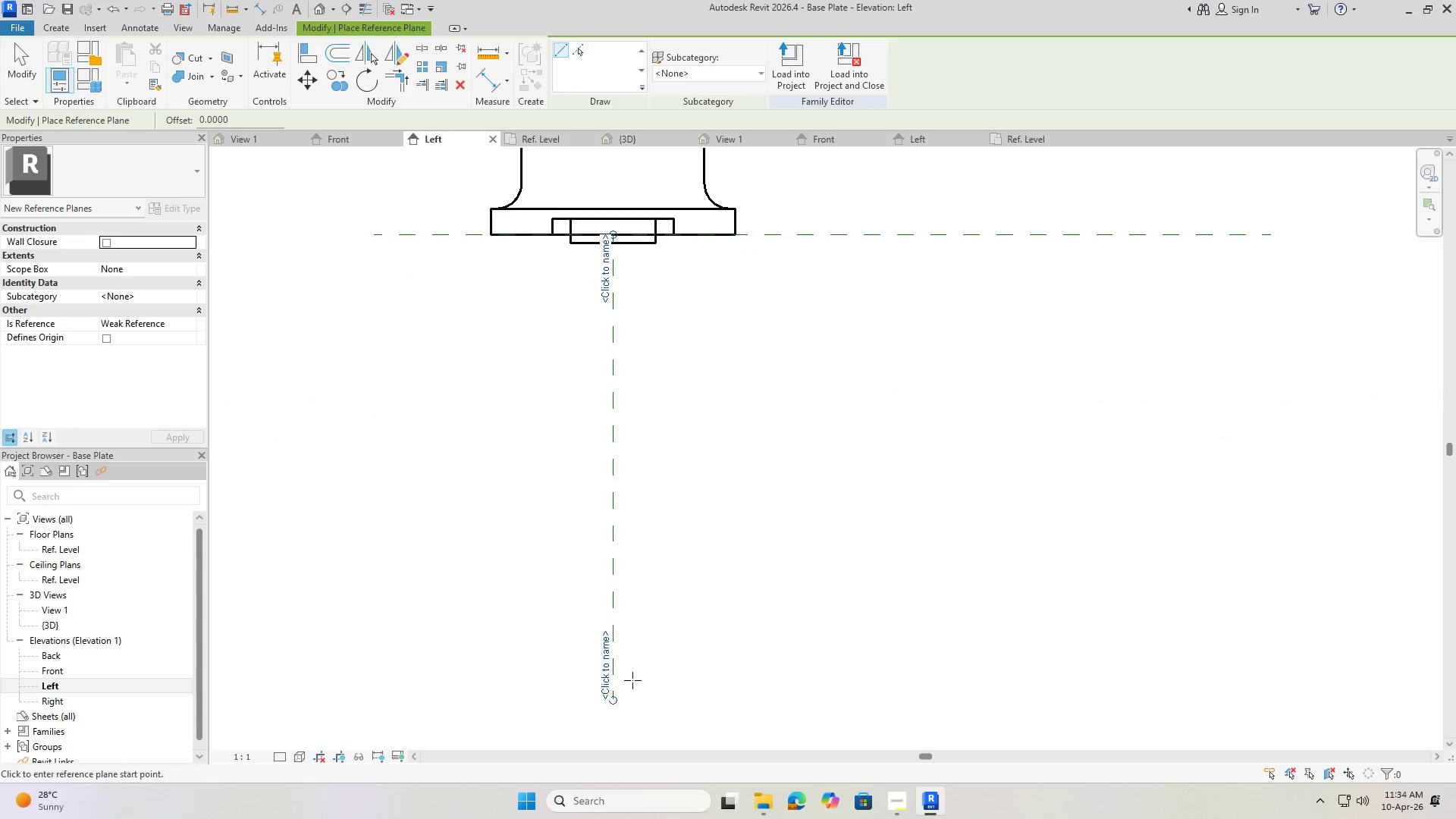 
key(Escape)
 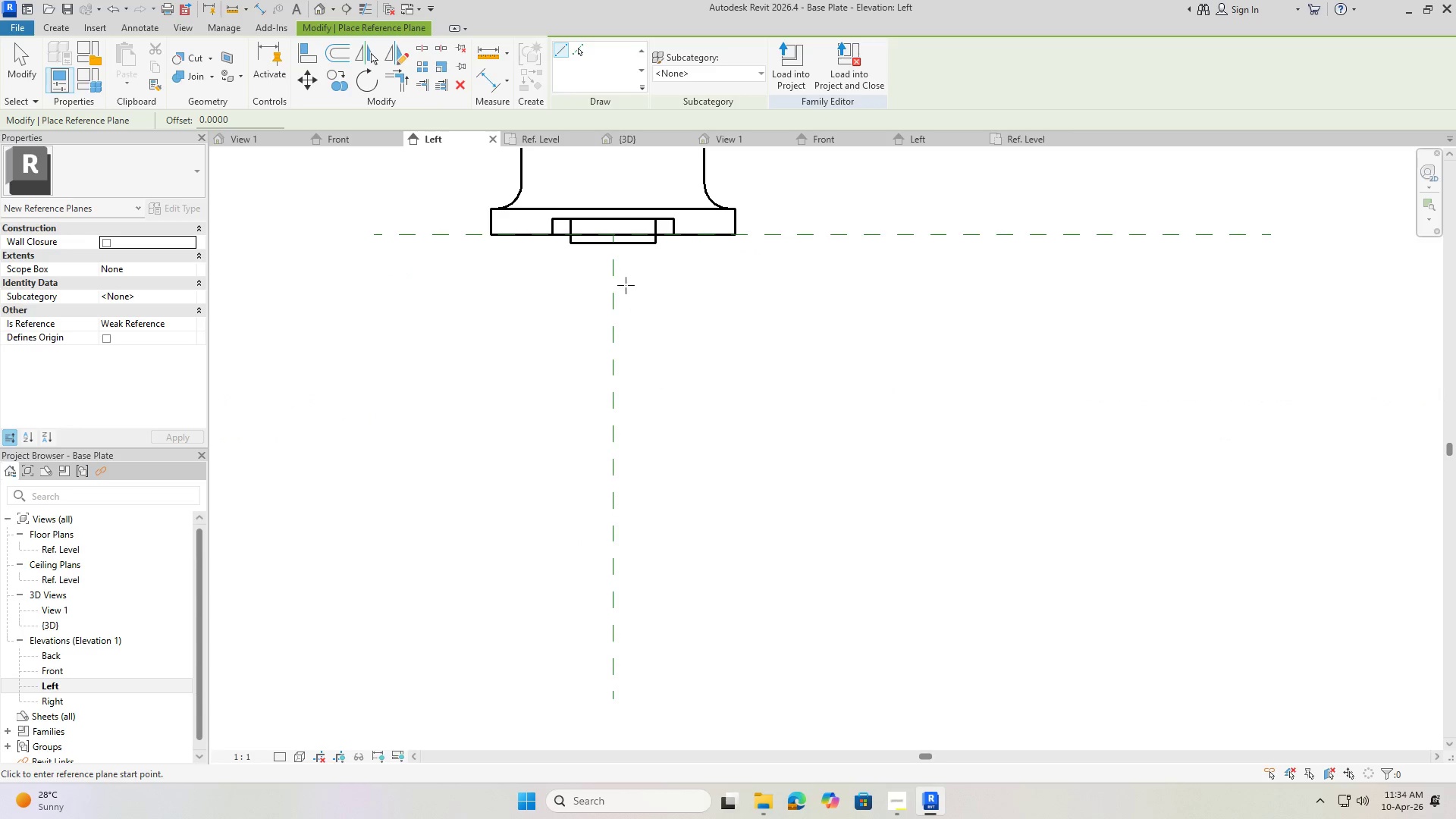 
key(Escape)
 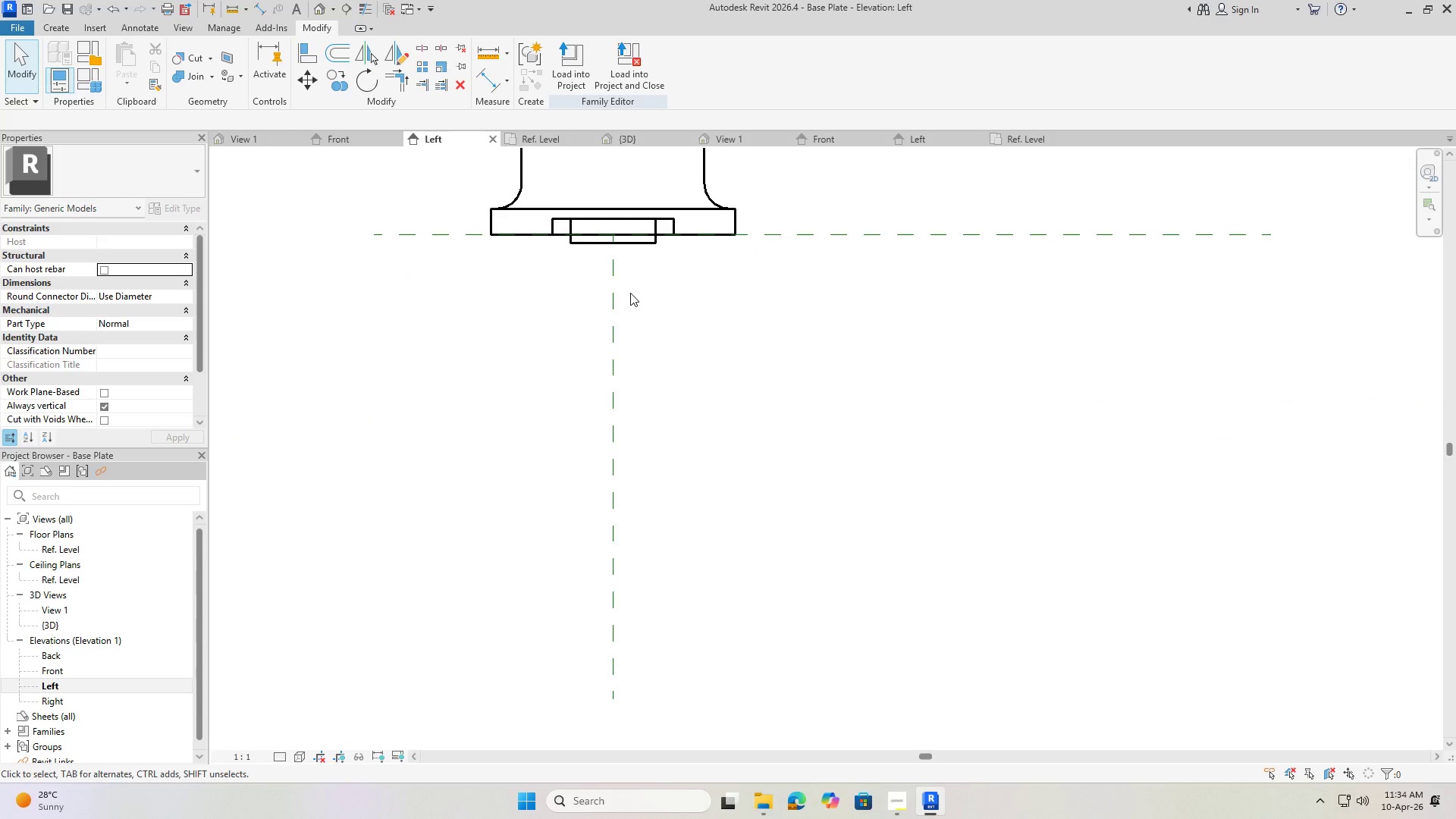 
key(Escape)
 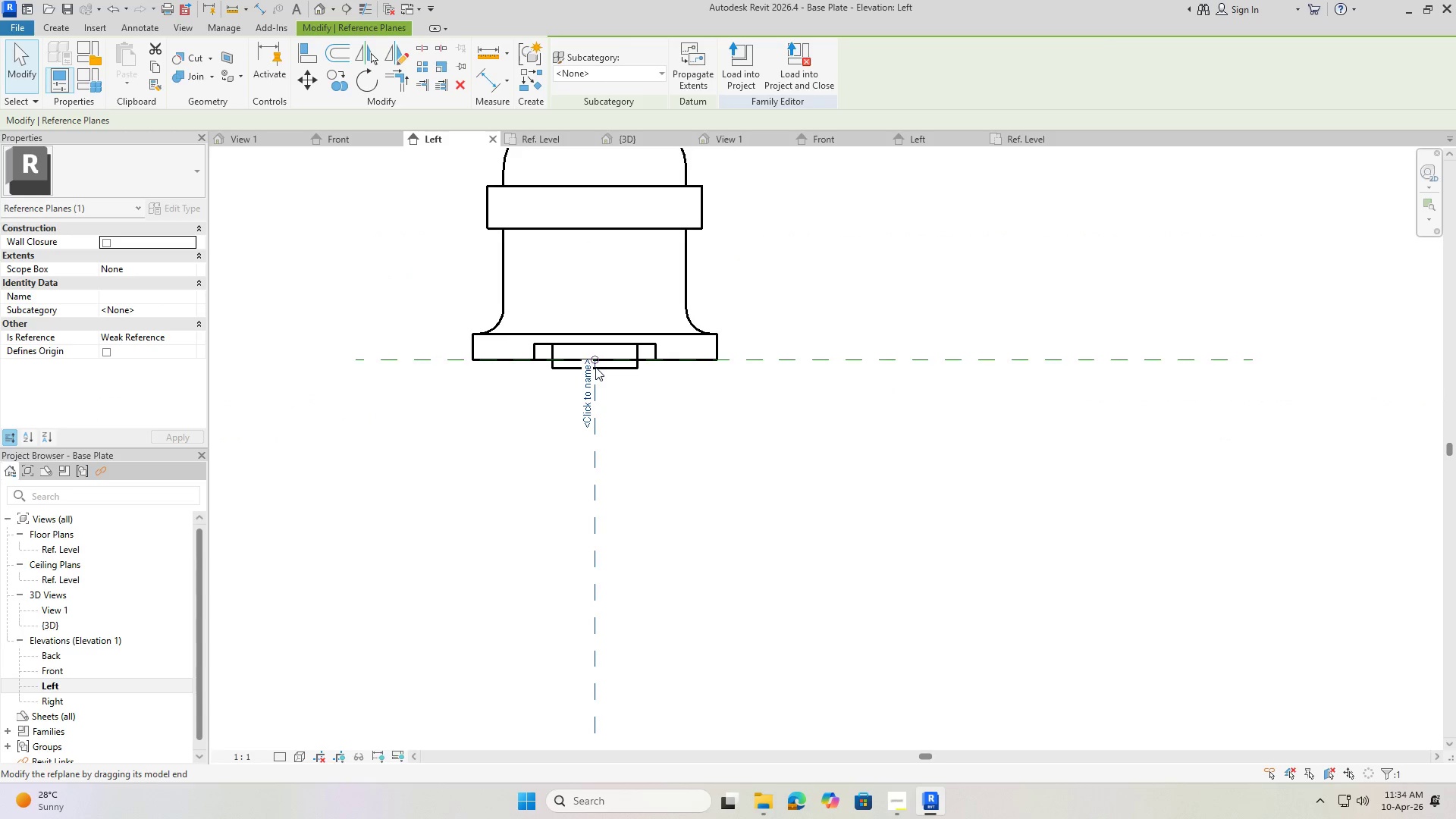 
left_click_drag(start_coordinate=[594, 360], to_coordinate=[588, 162])
 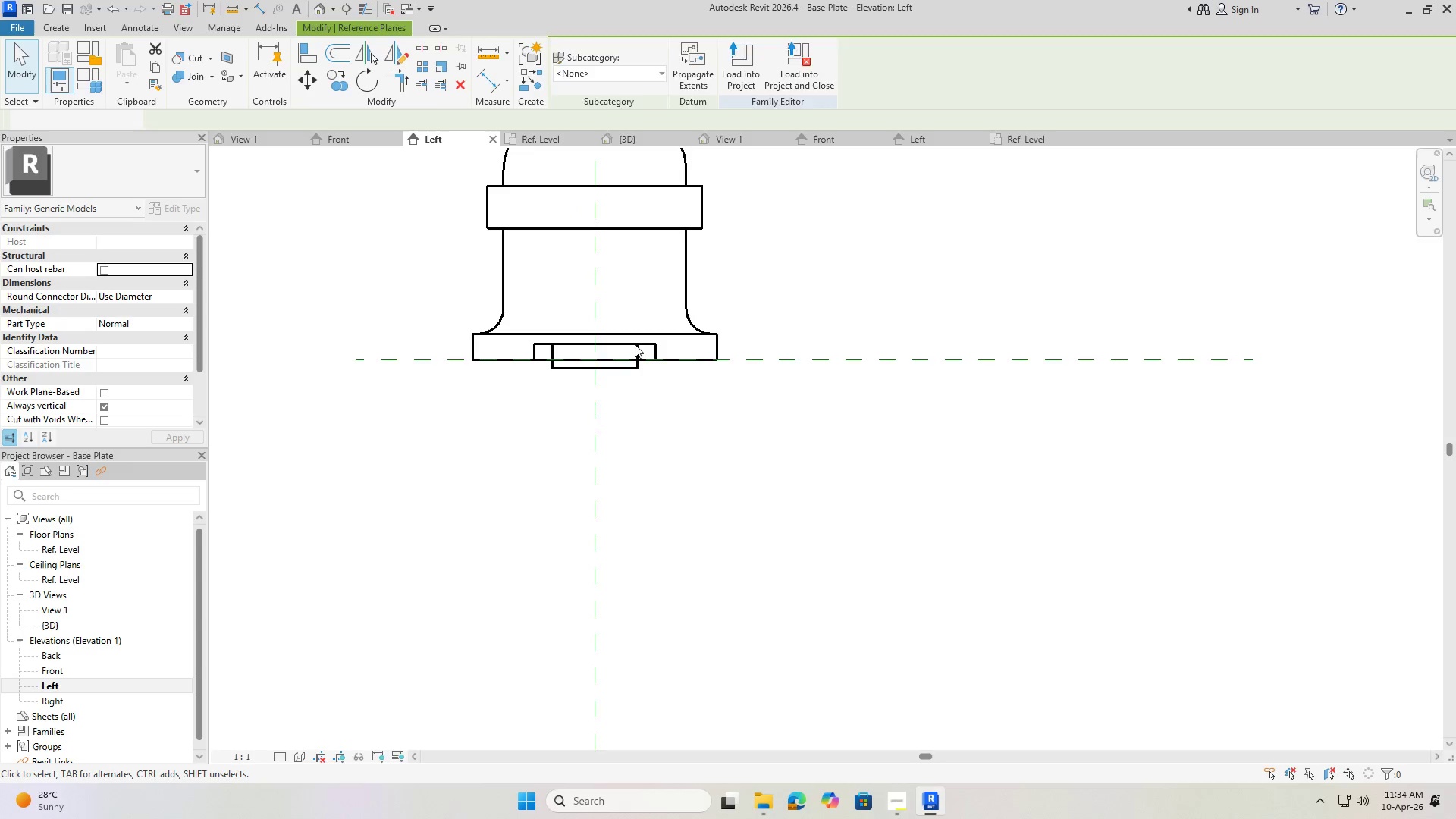 
key(Escape)
 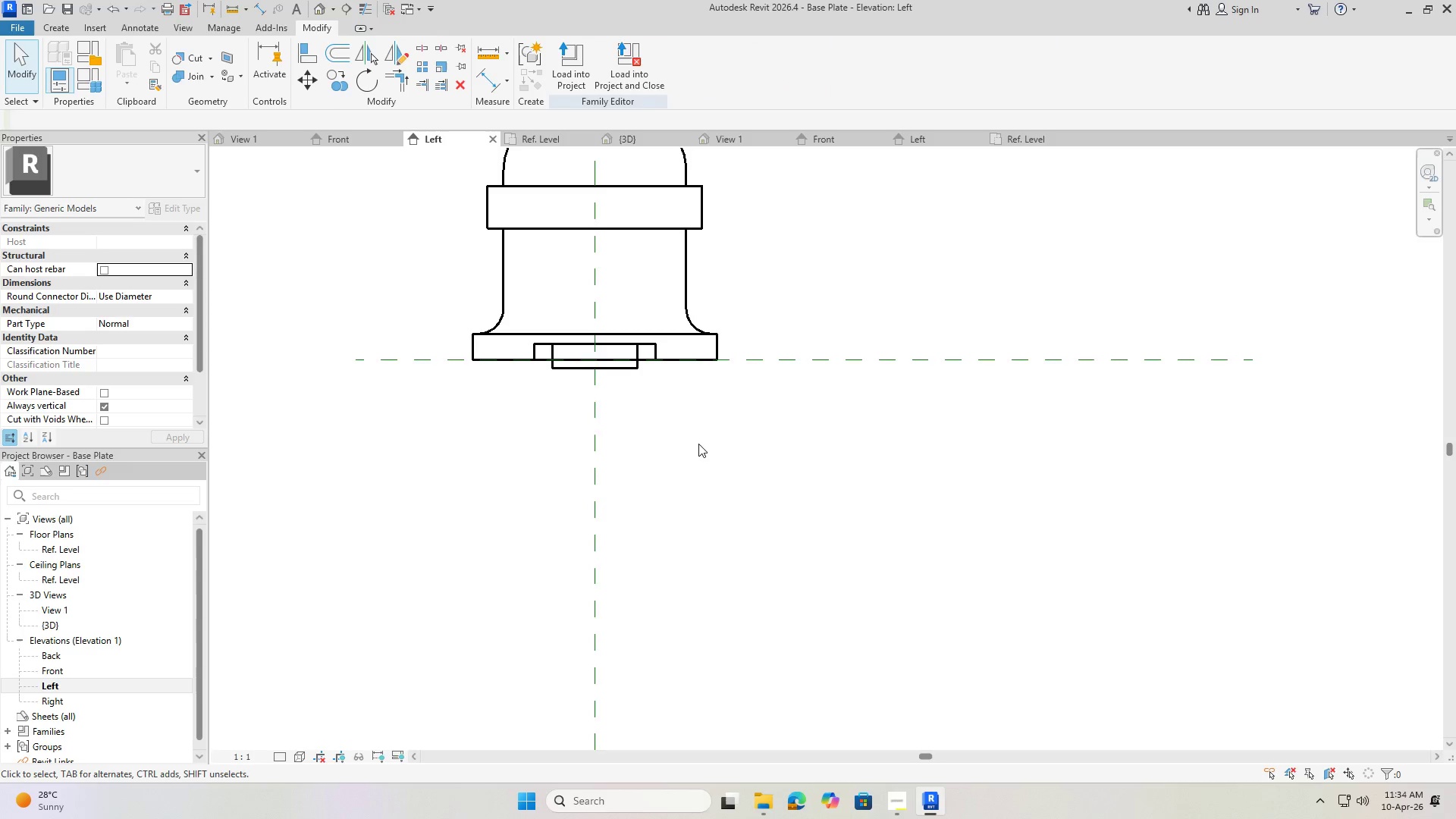 
key(Escape)
 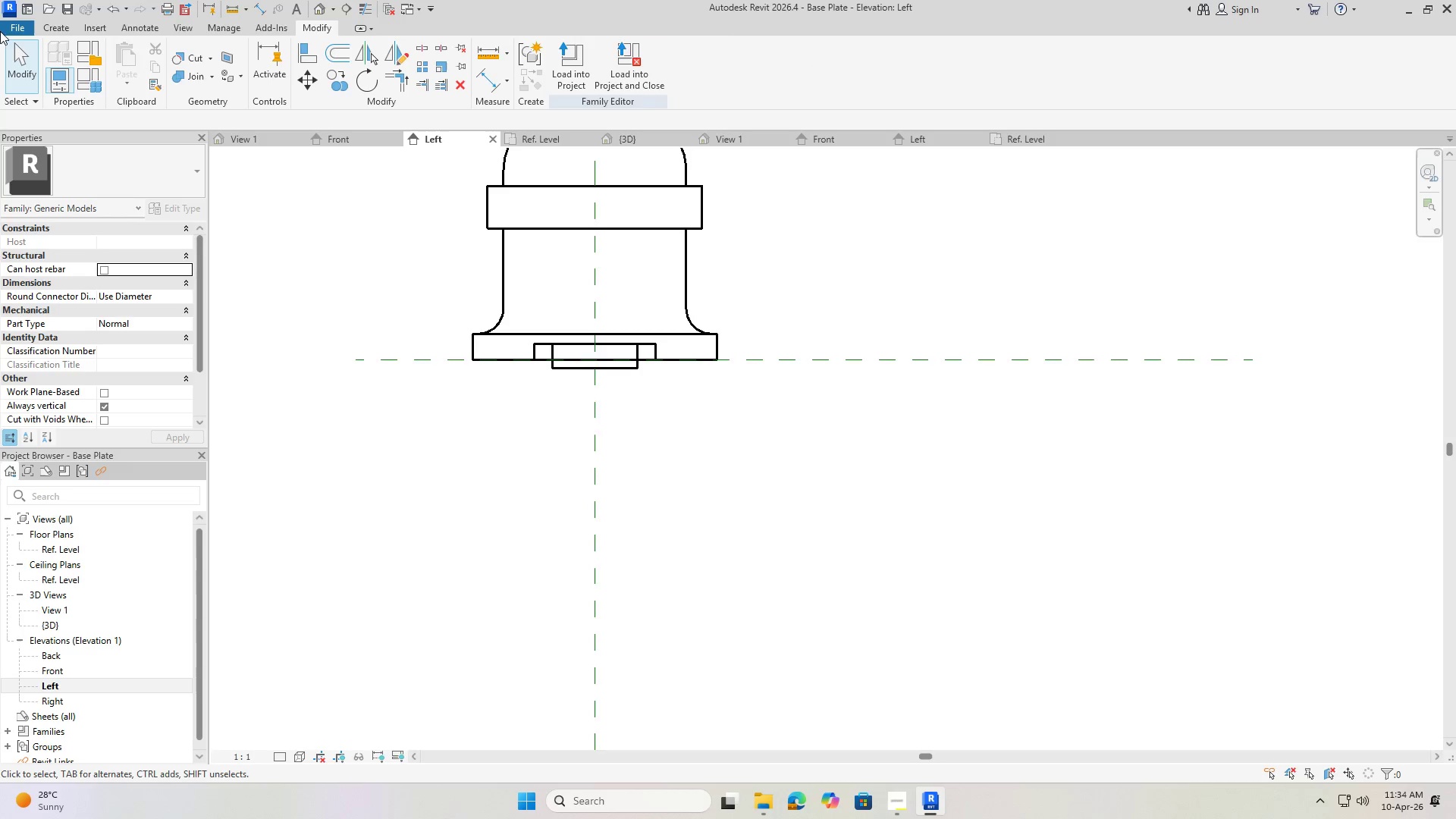 
left_click([65, 27])
 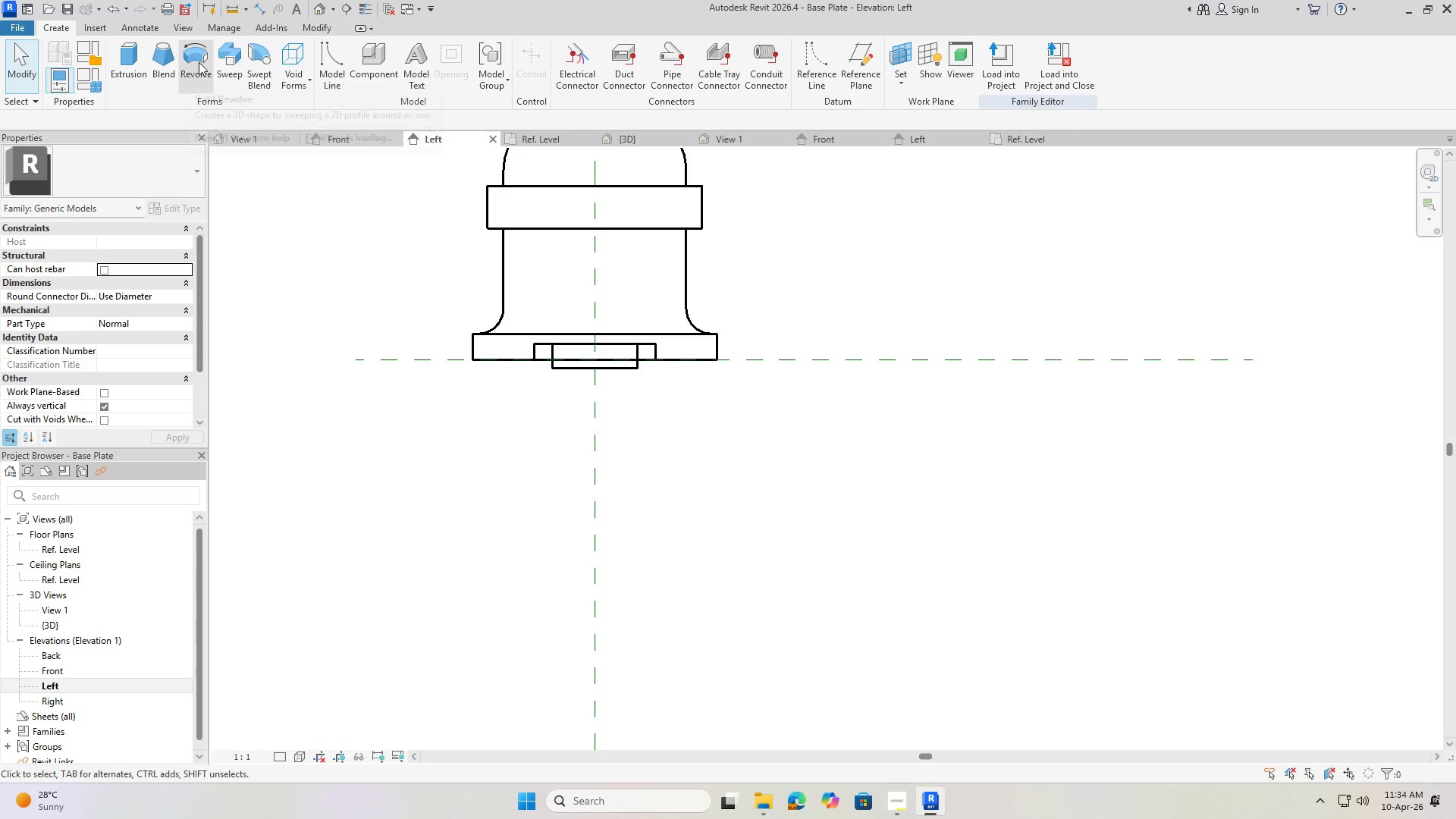 
left_click([197, 62])
 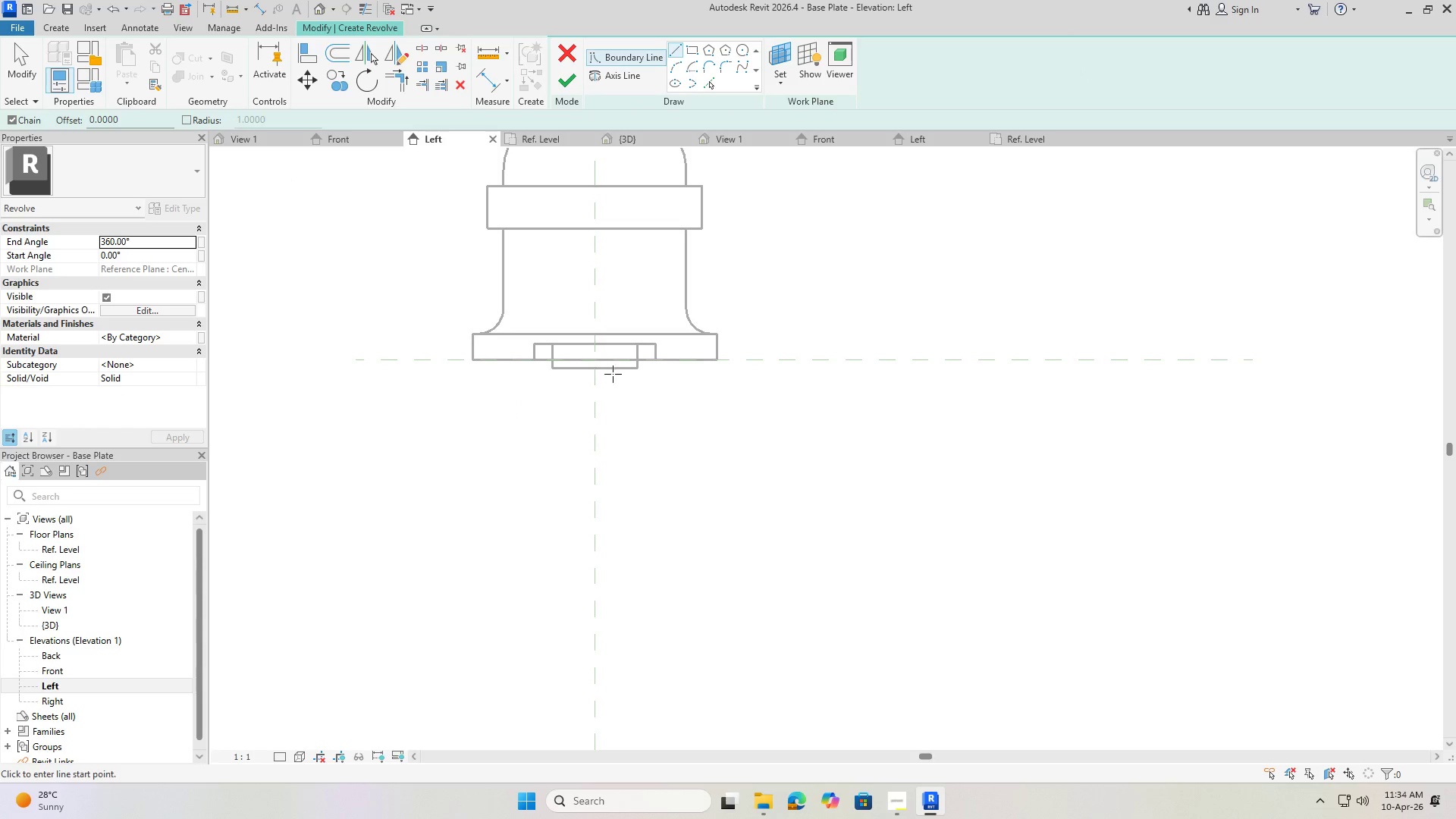 
left_click([613, 74])
 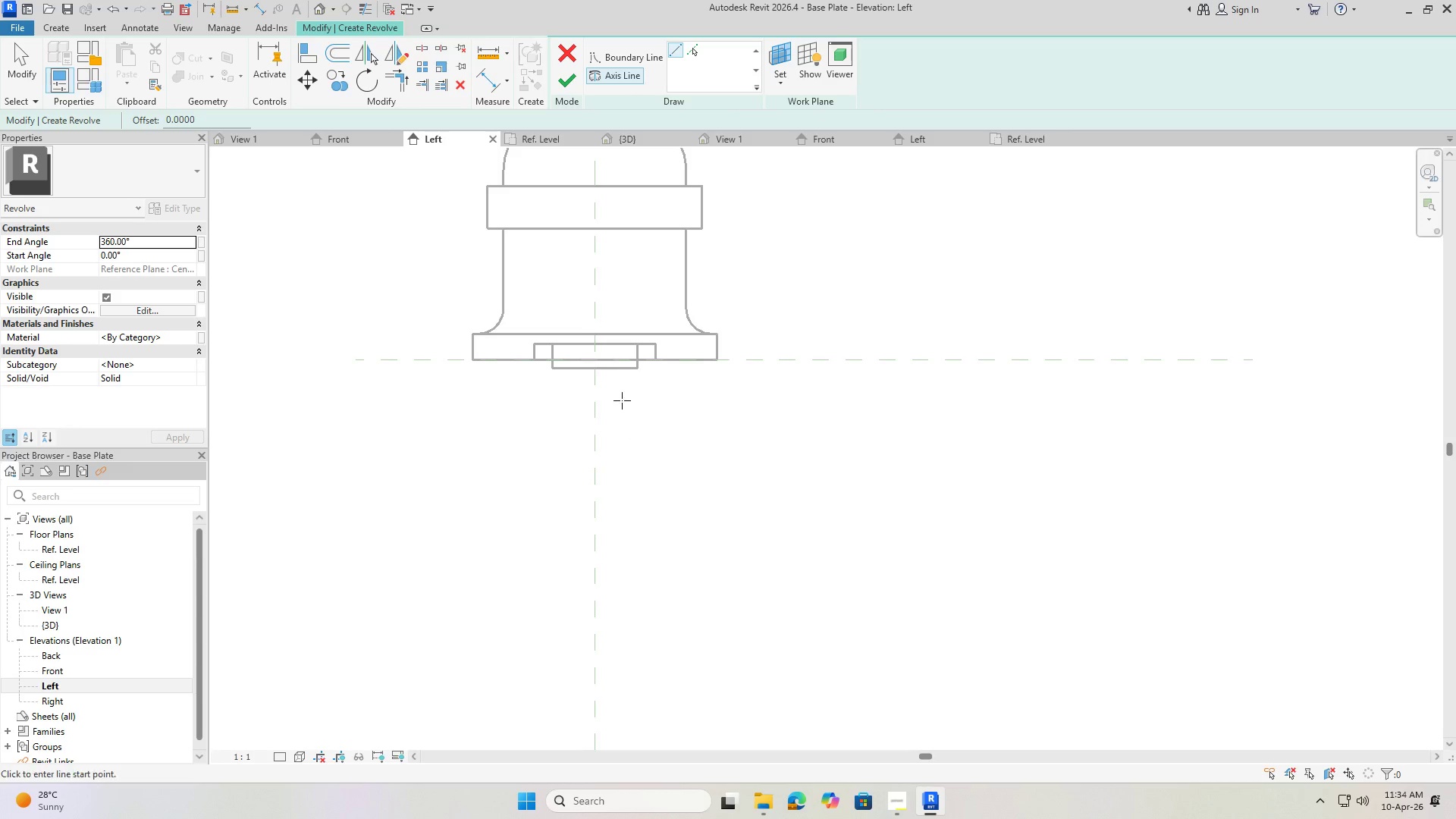 
left_click([593, 367])
 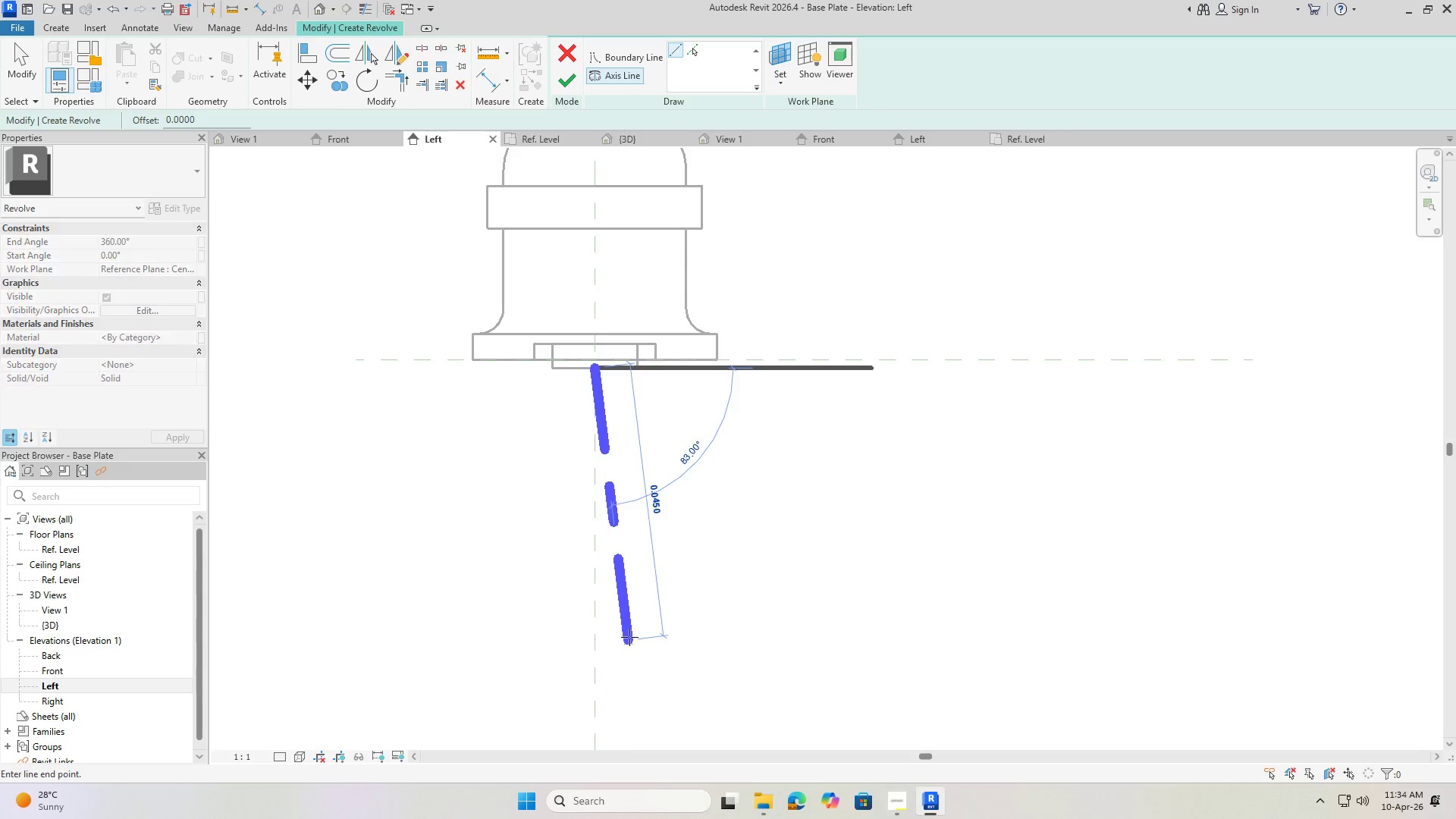 
scroll: coordinate [602, 325], scroll_direction: down, amount: 4.0
 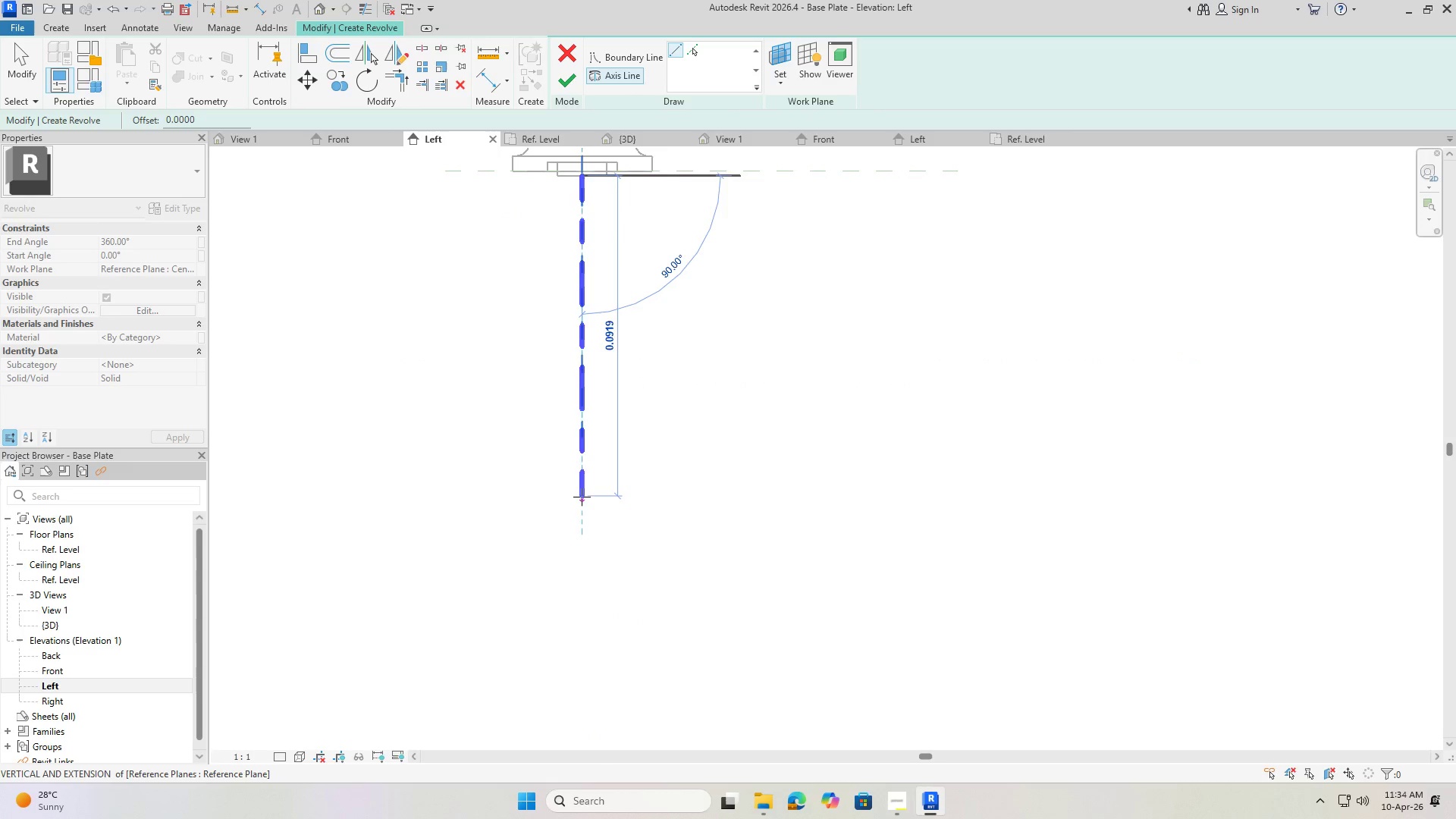 
left_click([582, 498])
 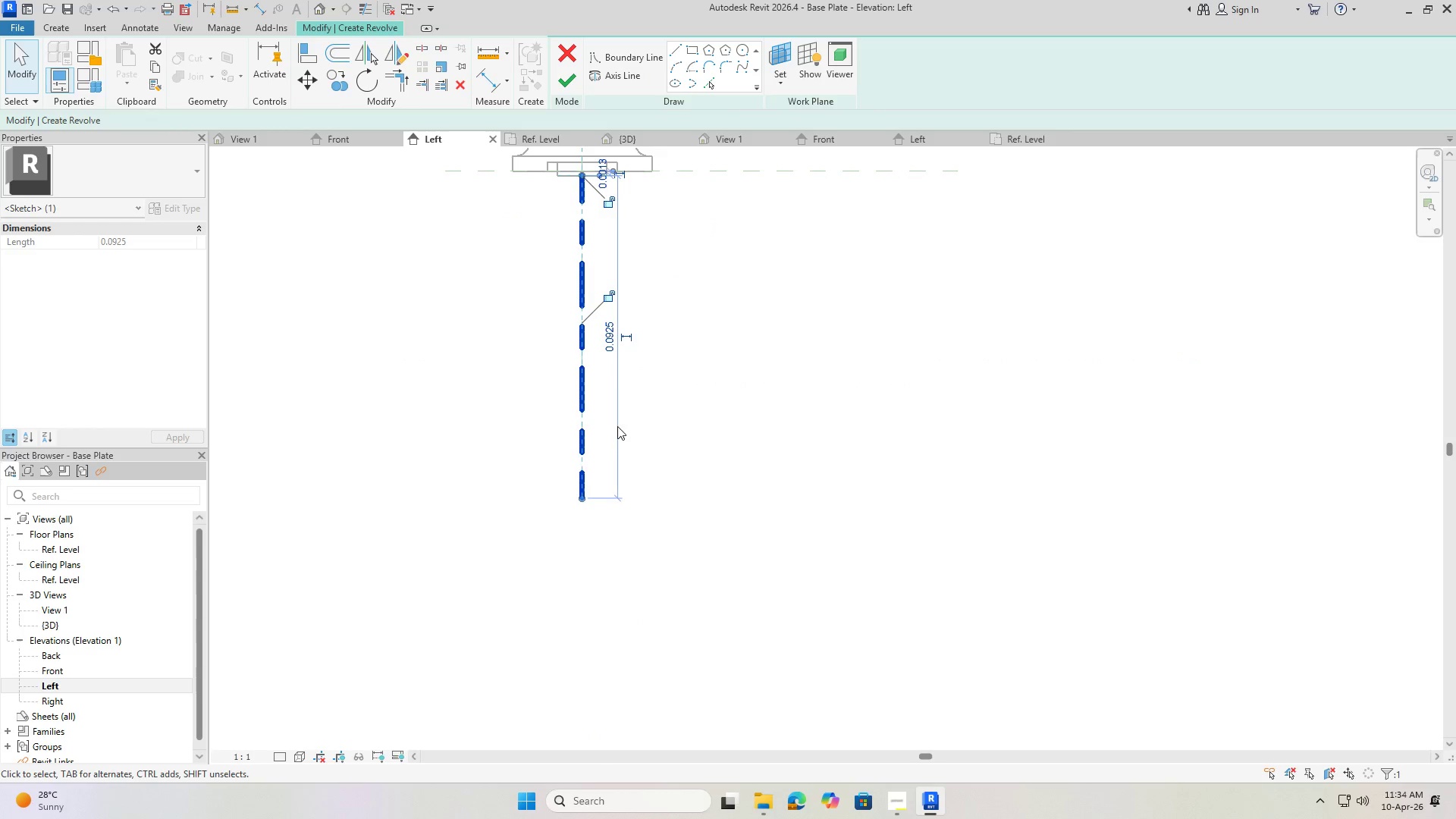 
key(Escape)
 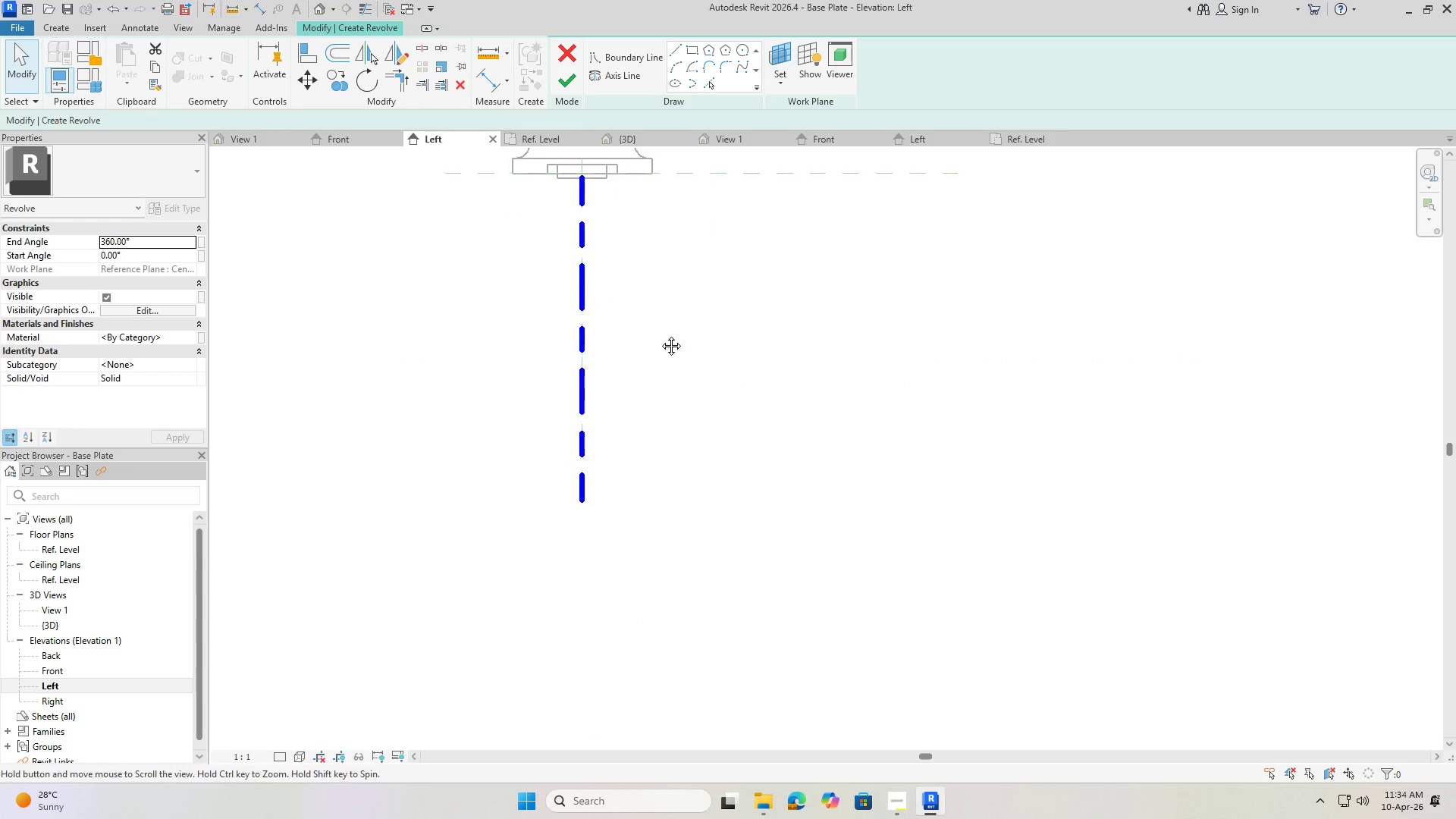 
scroll: coordinate [700, 498], scroll_direction: down, amount: 1.0
 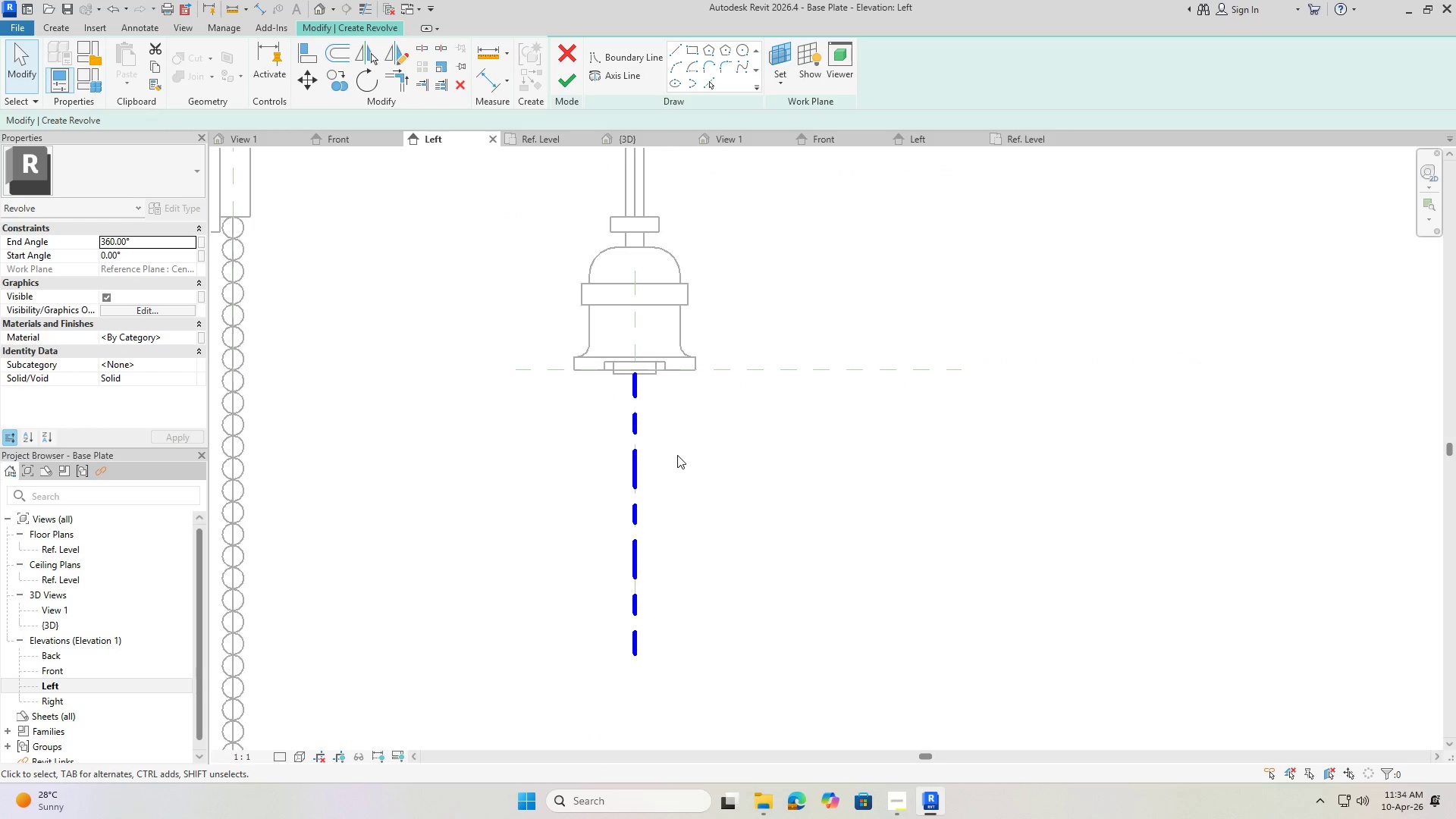 
scroll: coordinate [677, 441], scroll_direction: up, amount: 2.0
 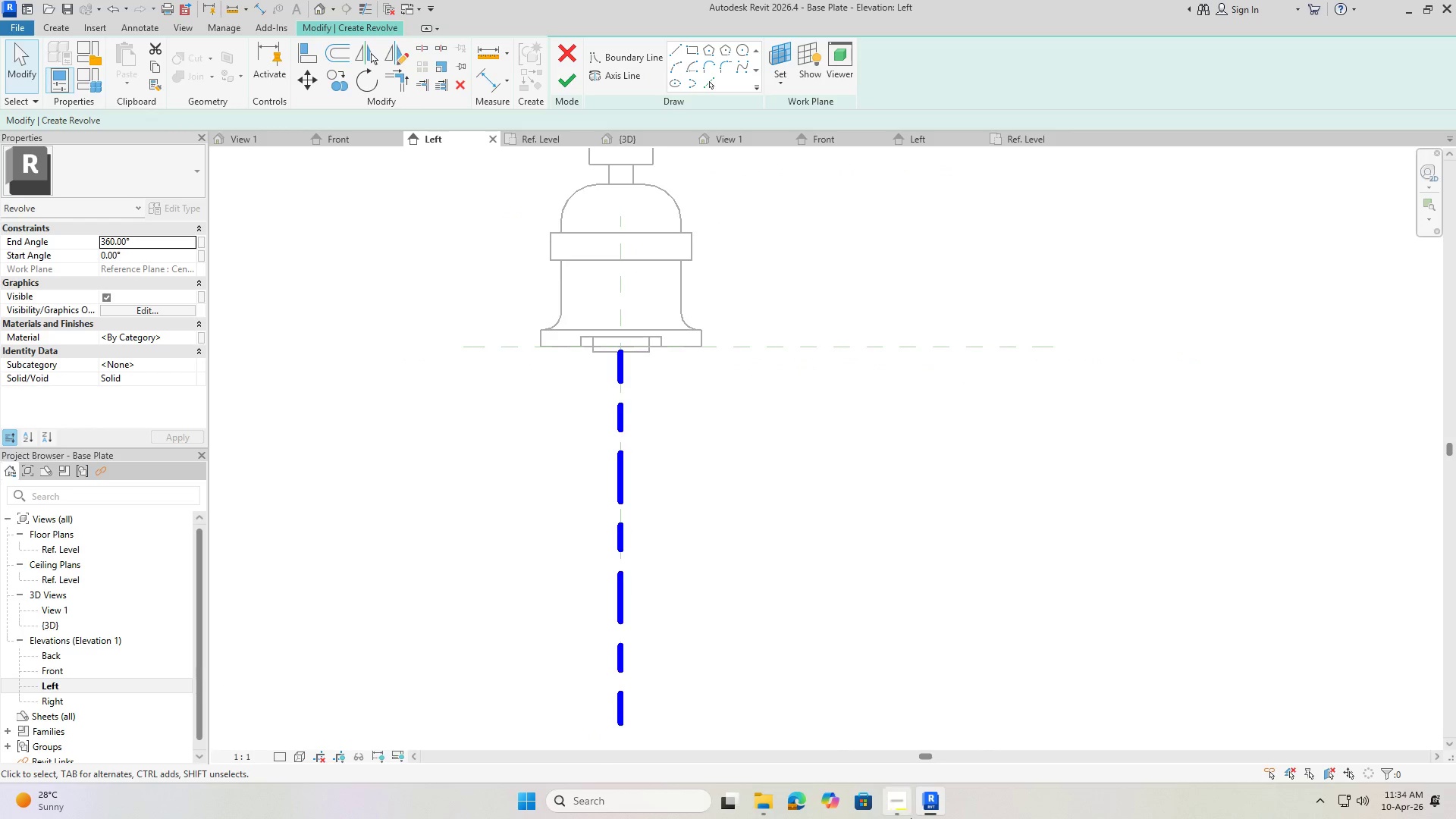 
left_click([889, 801])